 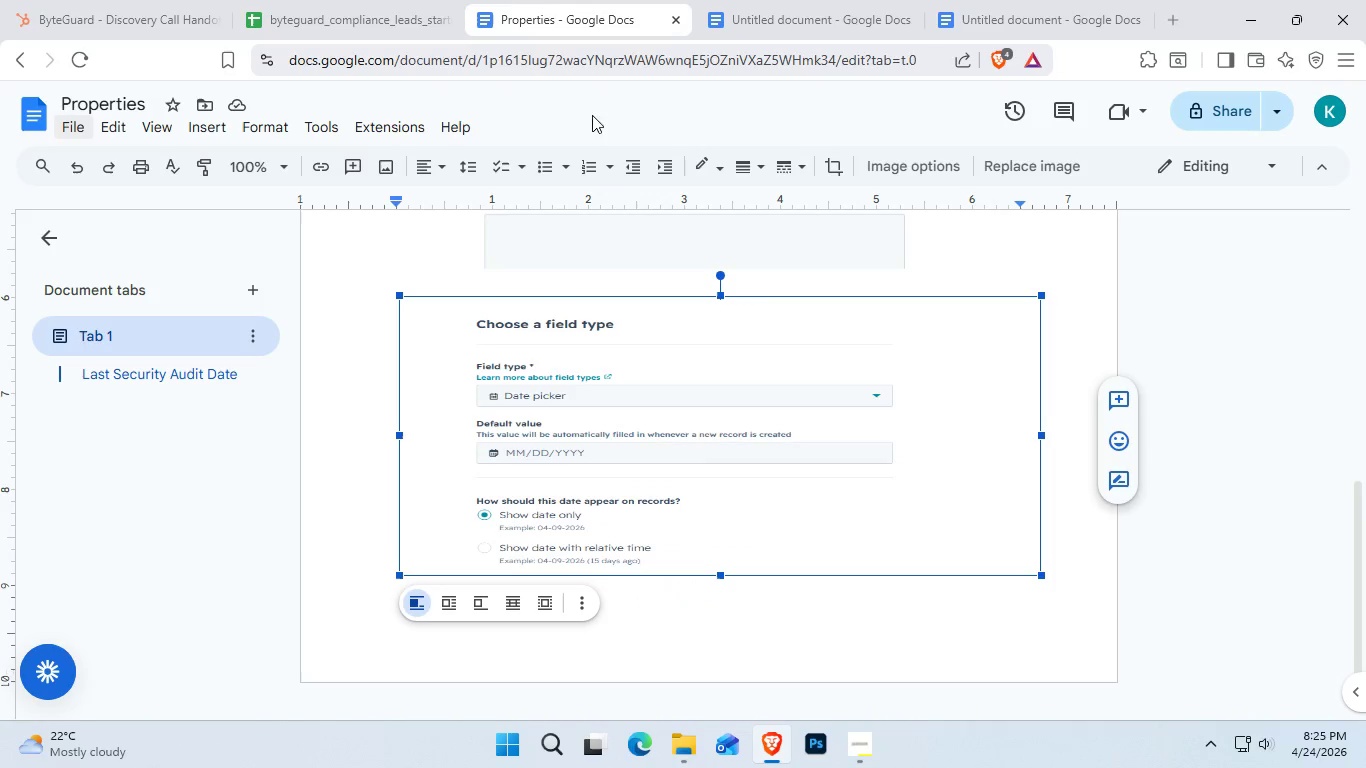 
left_click([783, 0])
 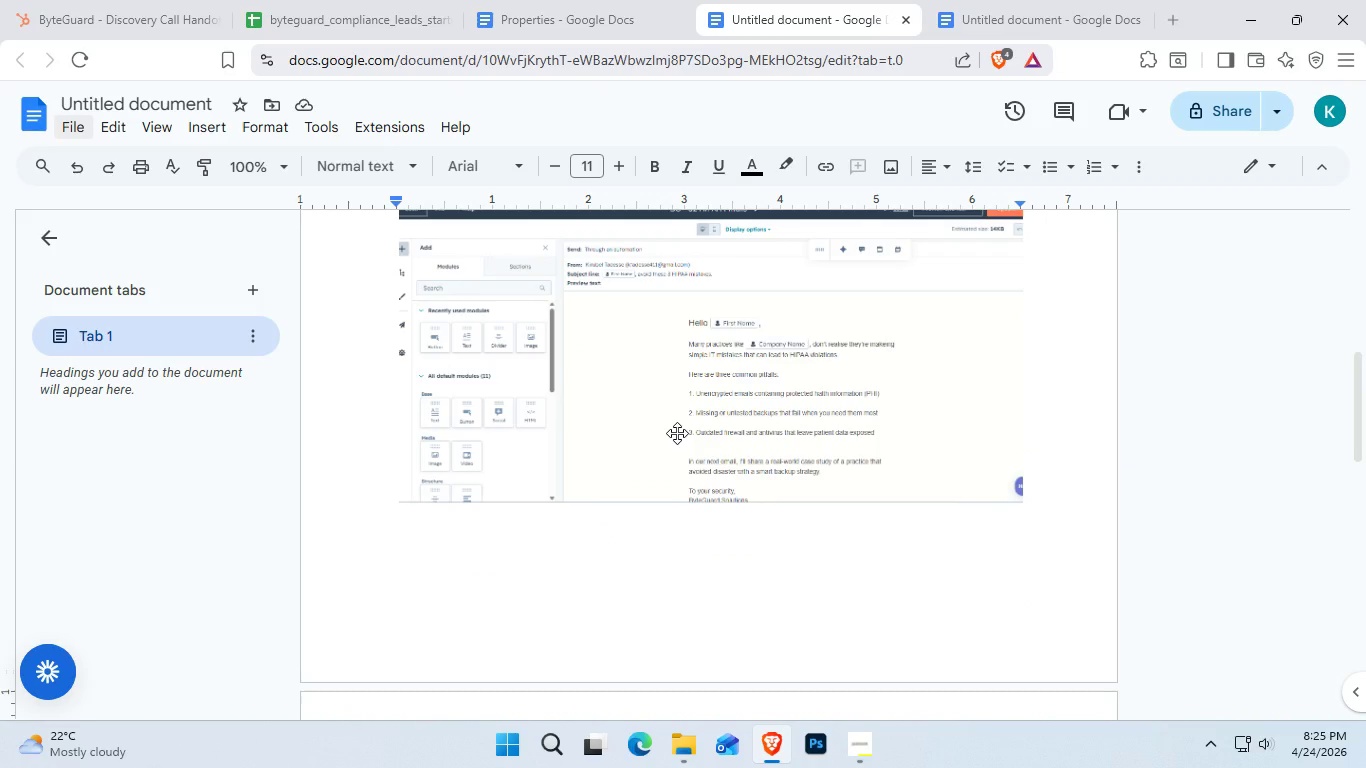 
scroll: coordinate [677, 432], scroll_direction: up, amount: 2.0
 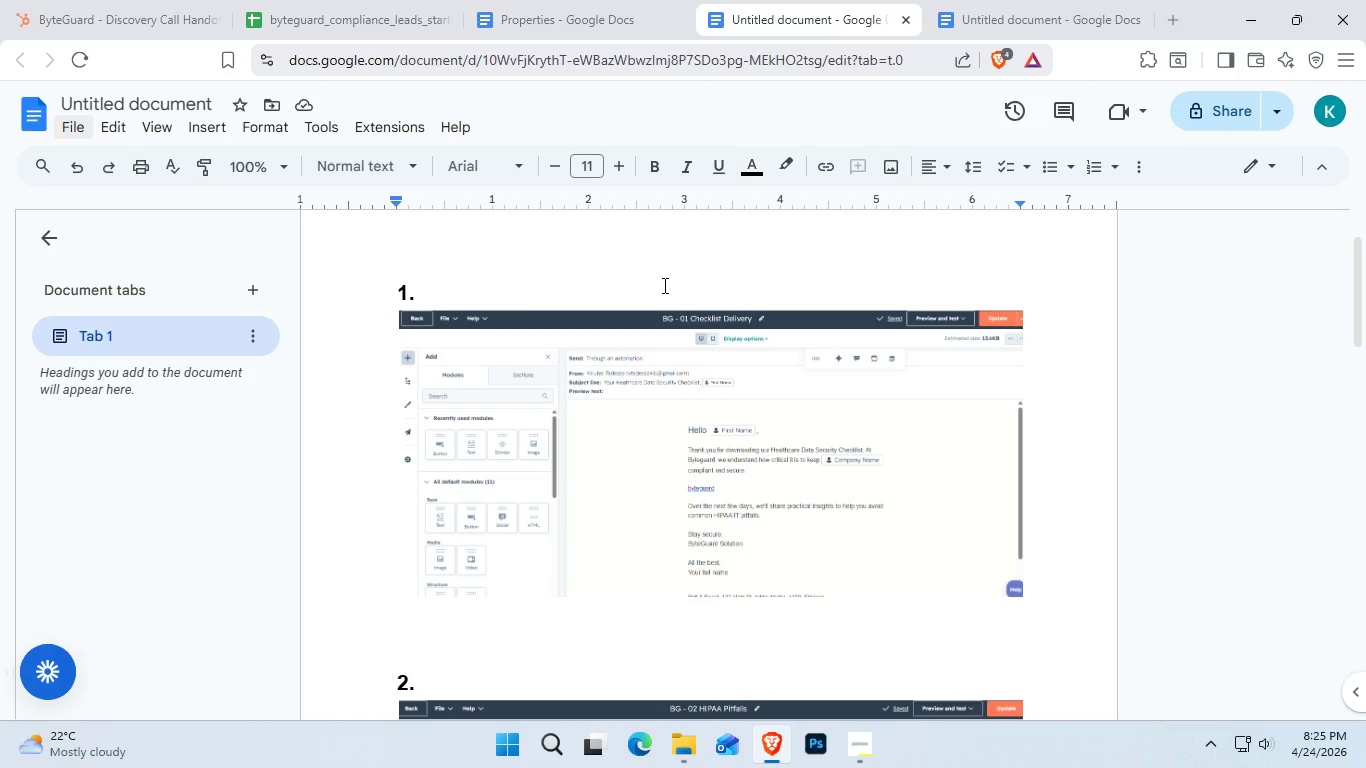 
wait(6.86)
 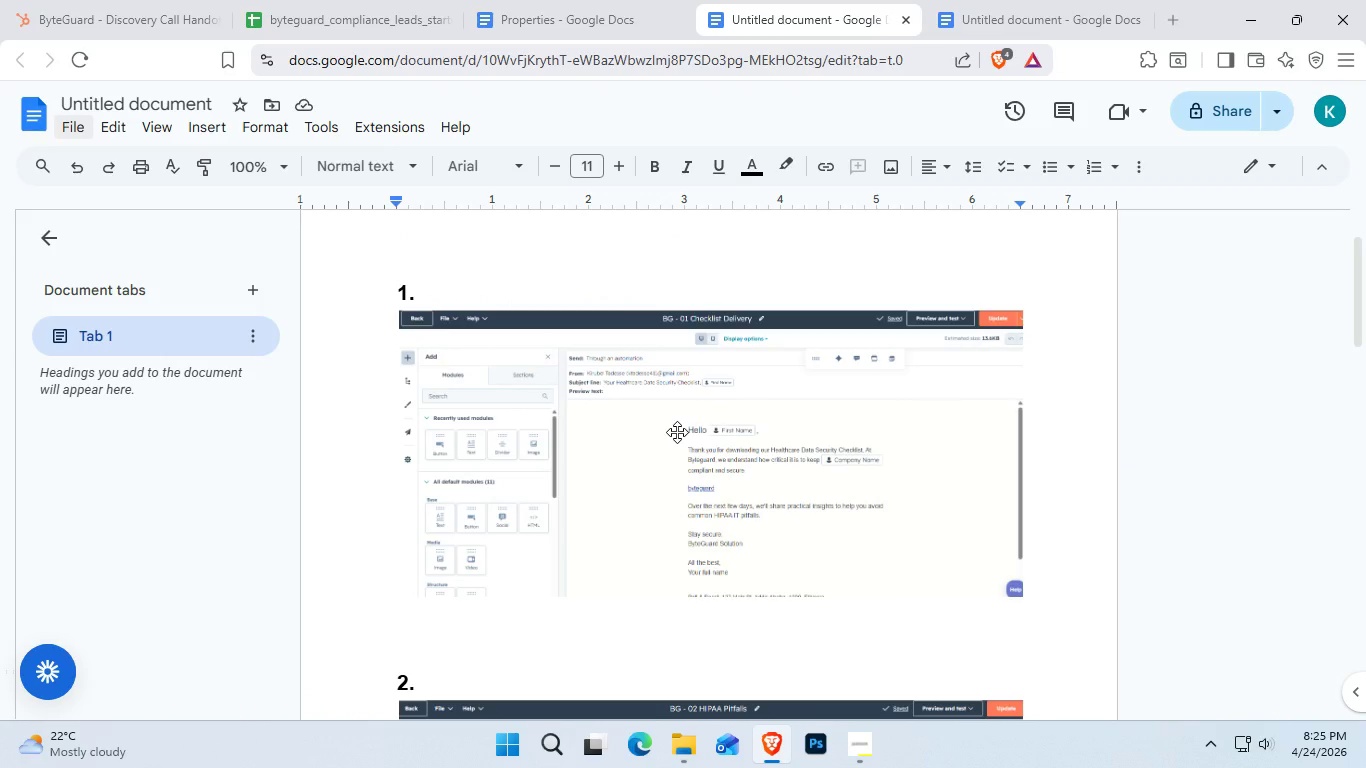 
left_click([975, 0])
 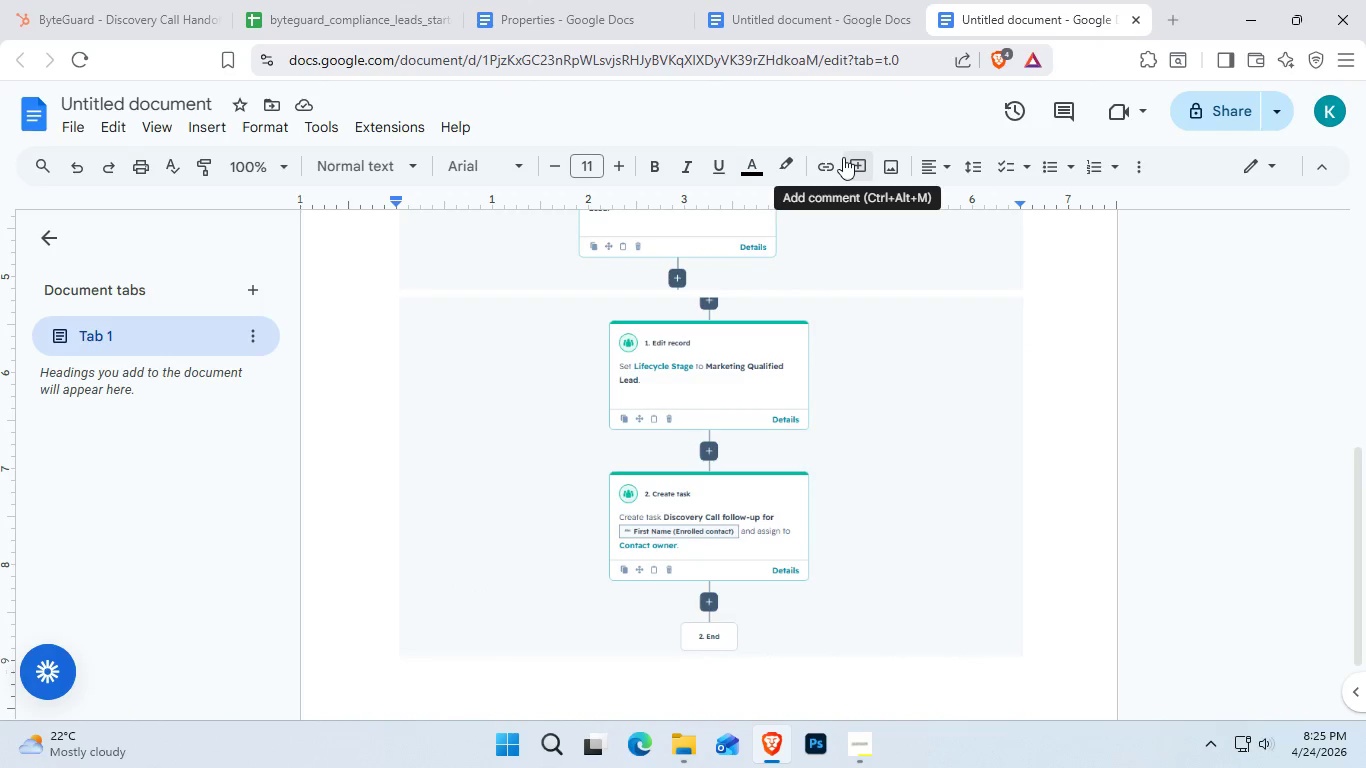 
wait(6.12)
 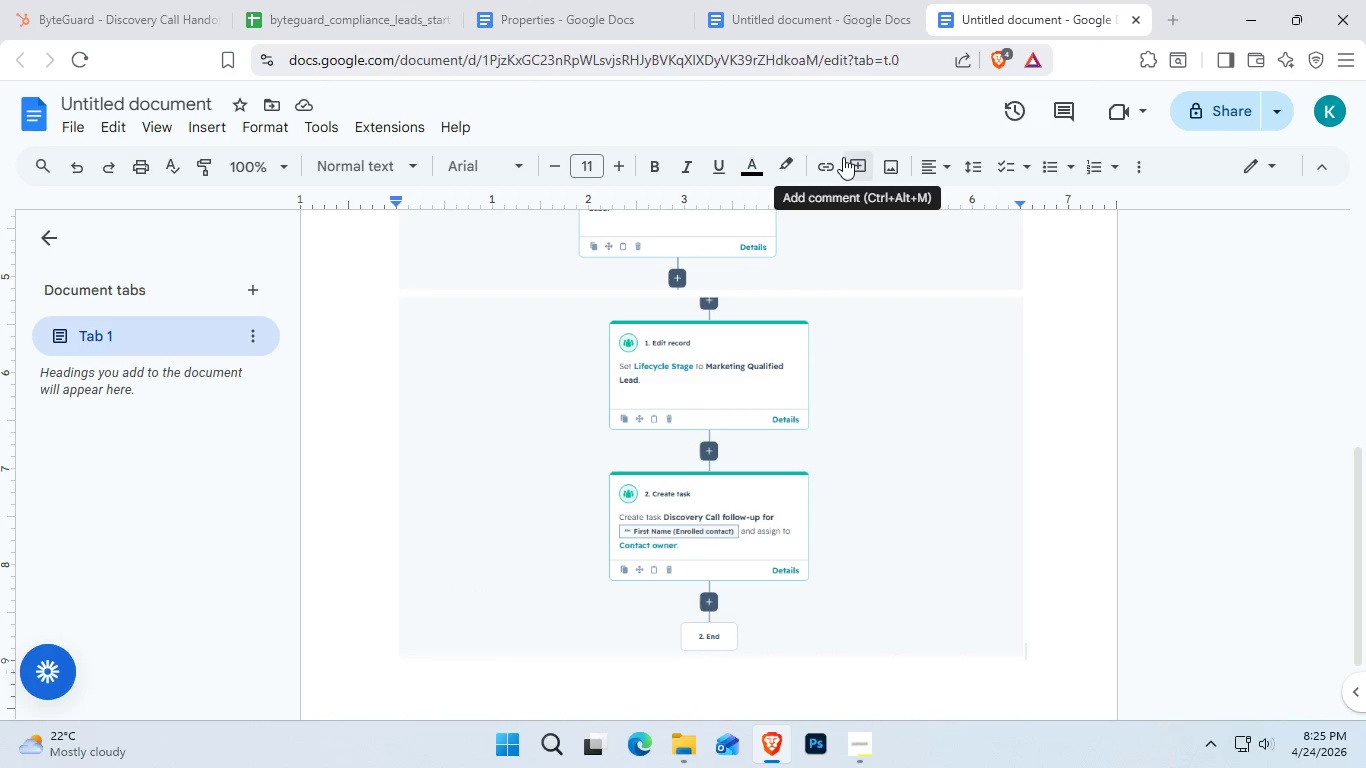 
left_click([45, 0])
 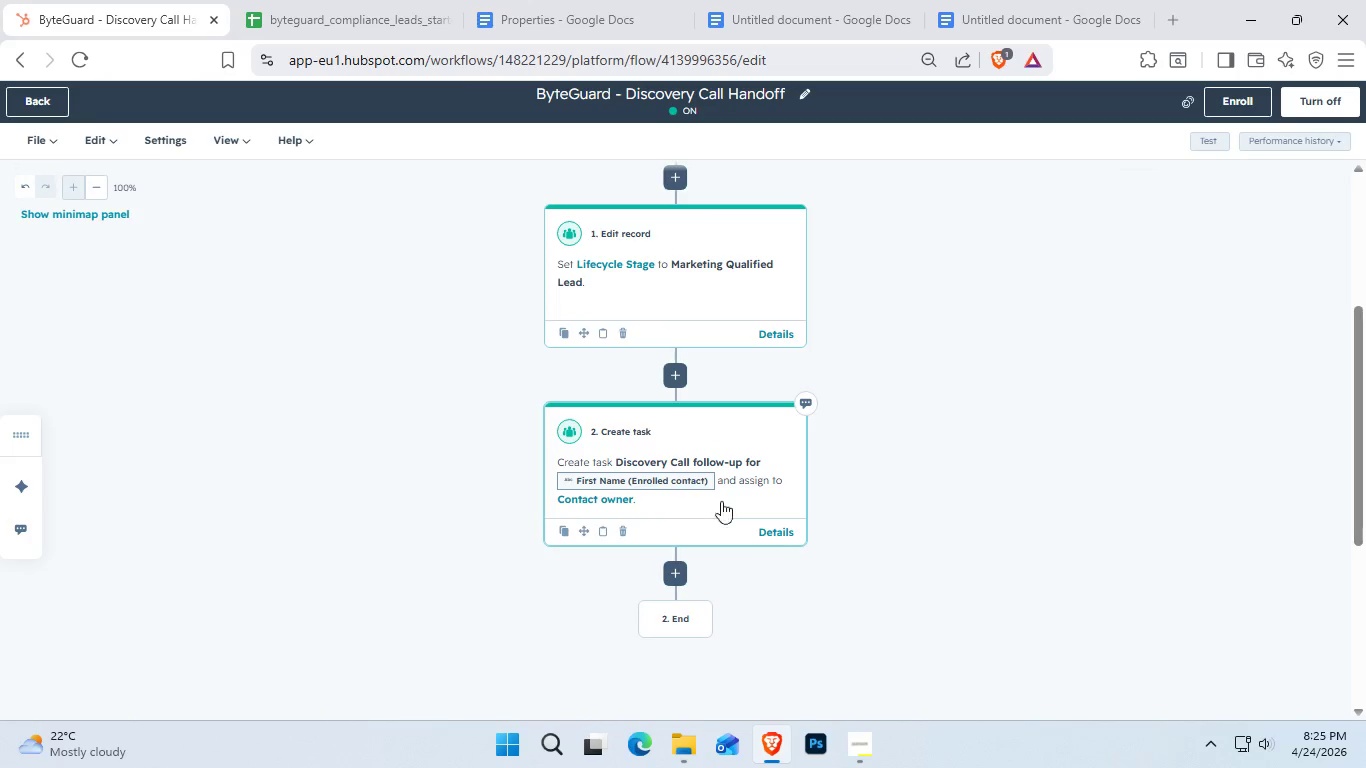 
scroll: coordinate [790, 552], scroll_direction: none, amount: 0.0
 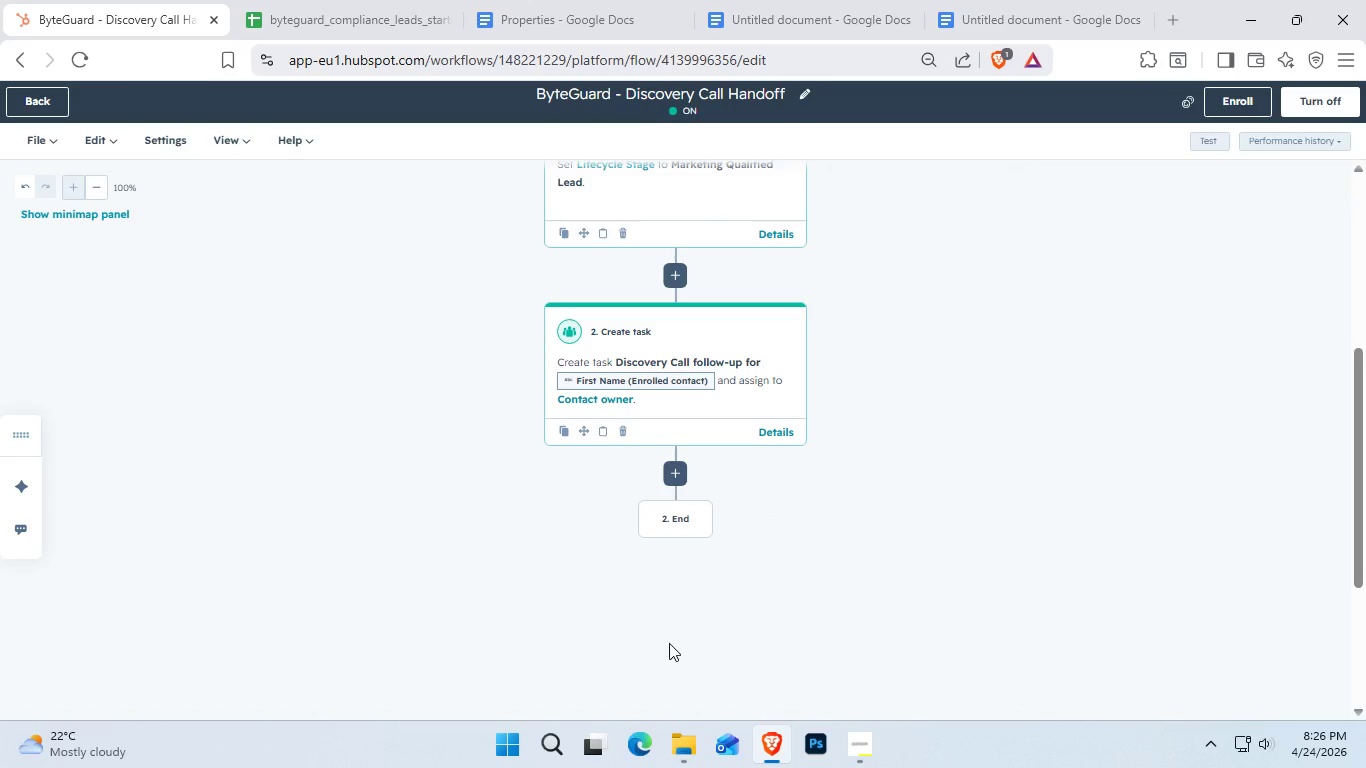 
wait(73.05)
 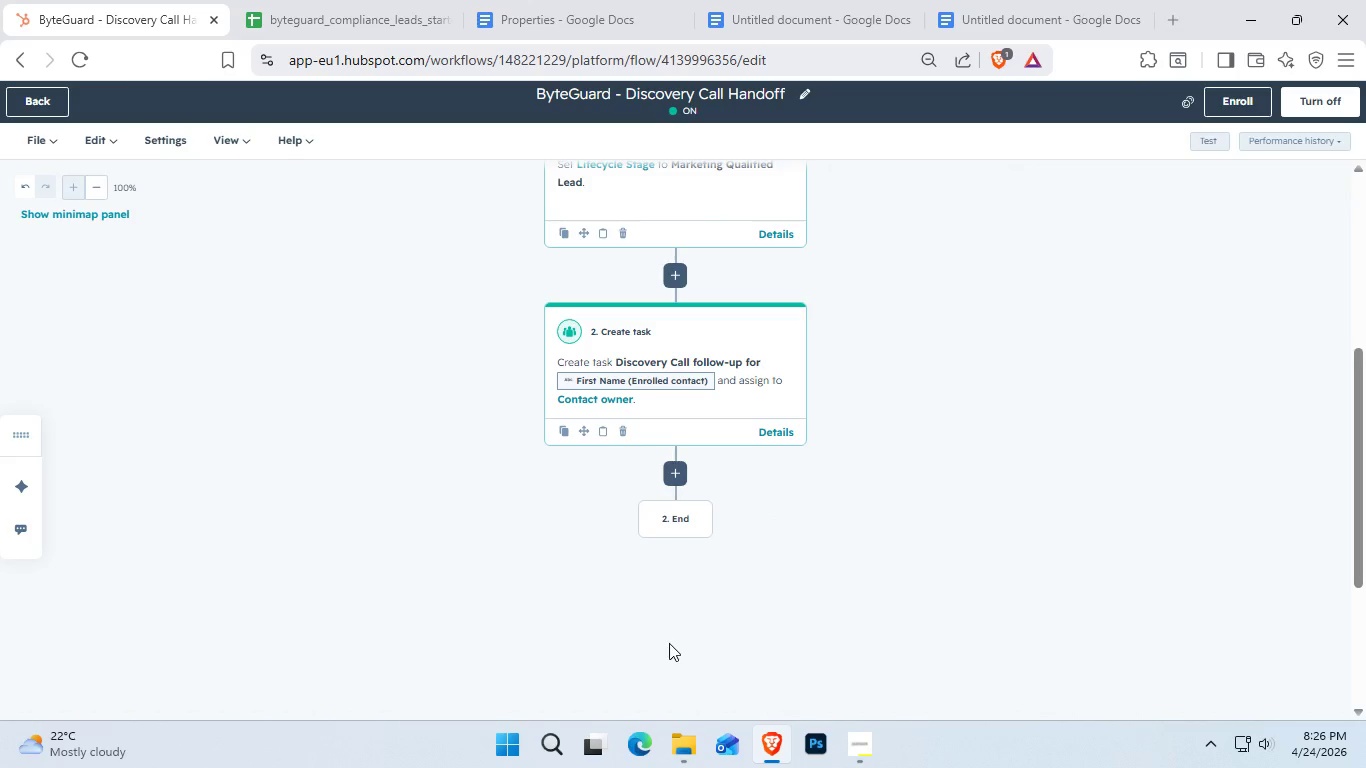 
left_click([53, 97])
 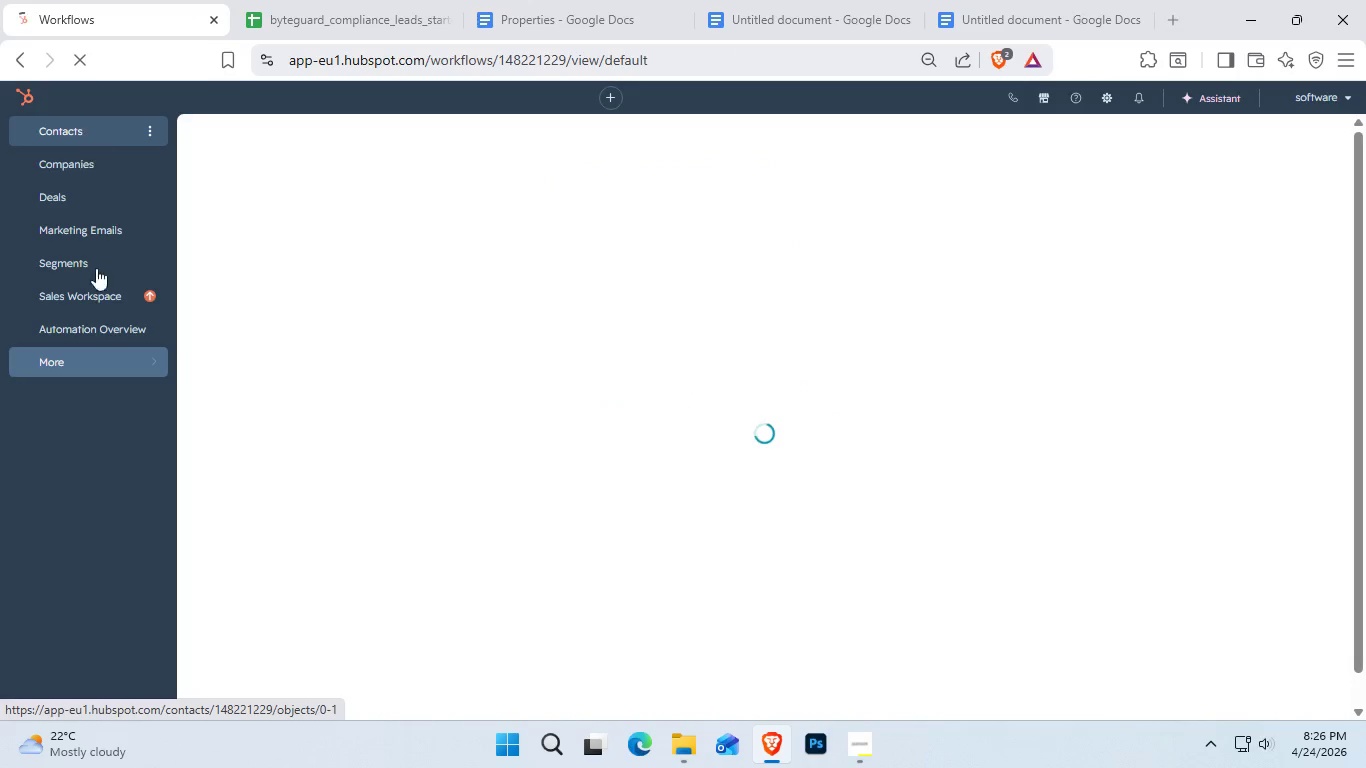 
left_click([107, 361])
 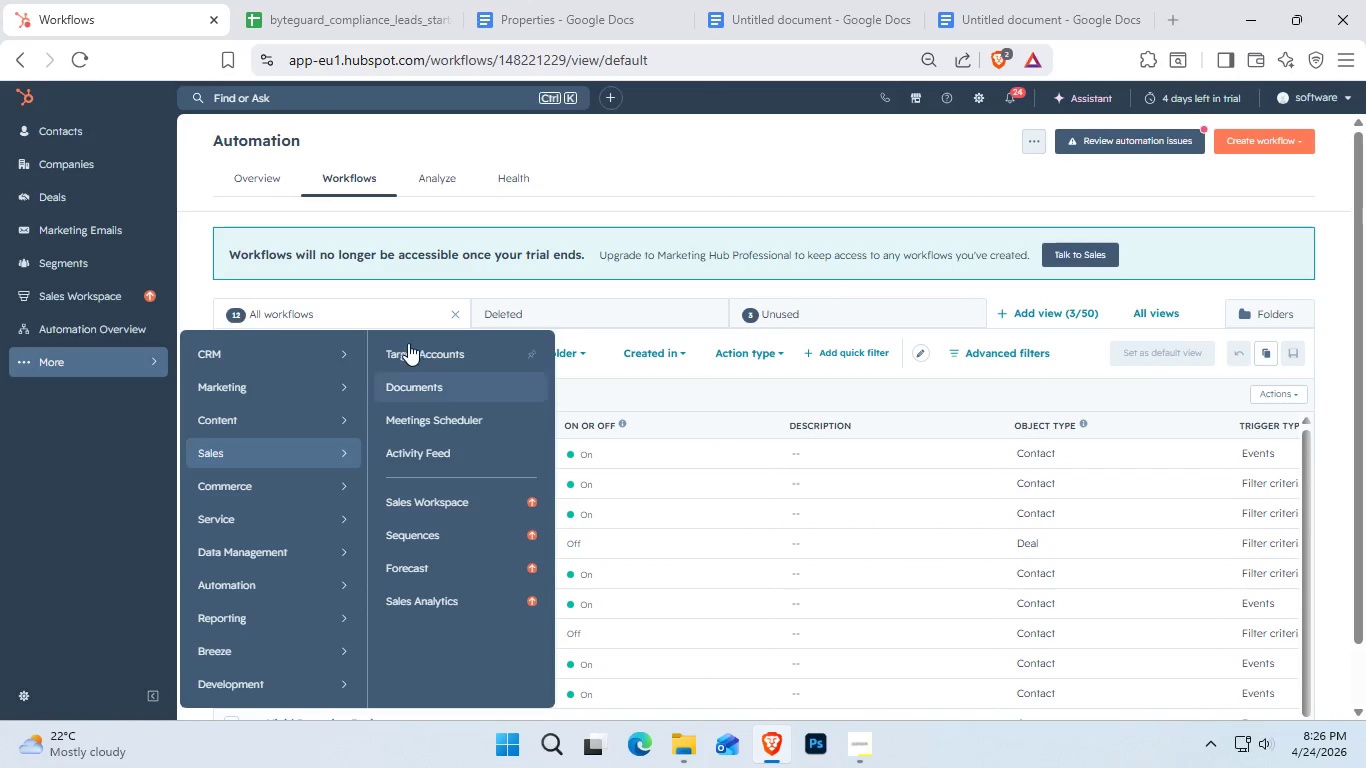 
left_click([293, 609])
 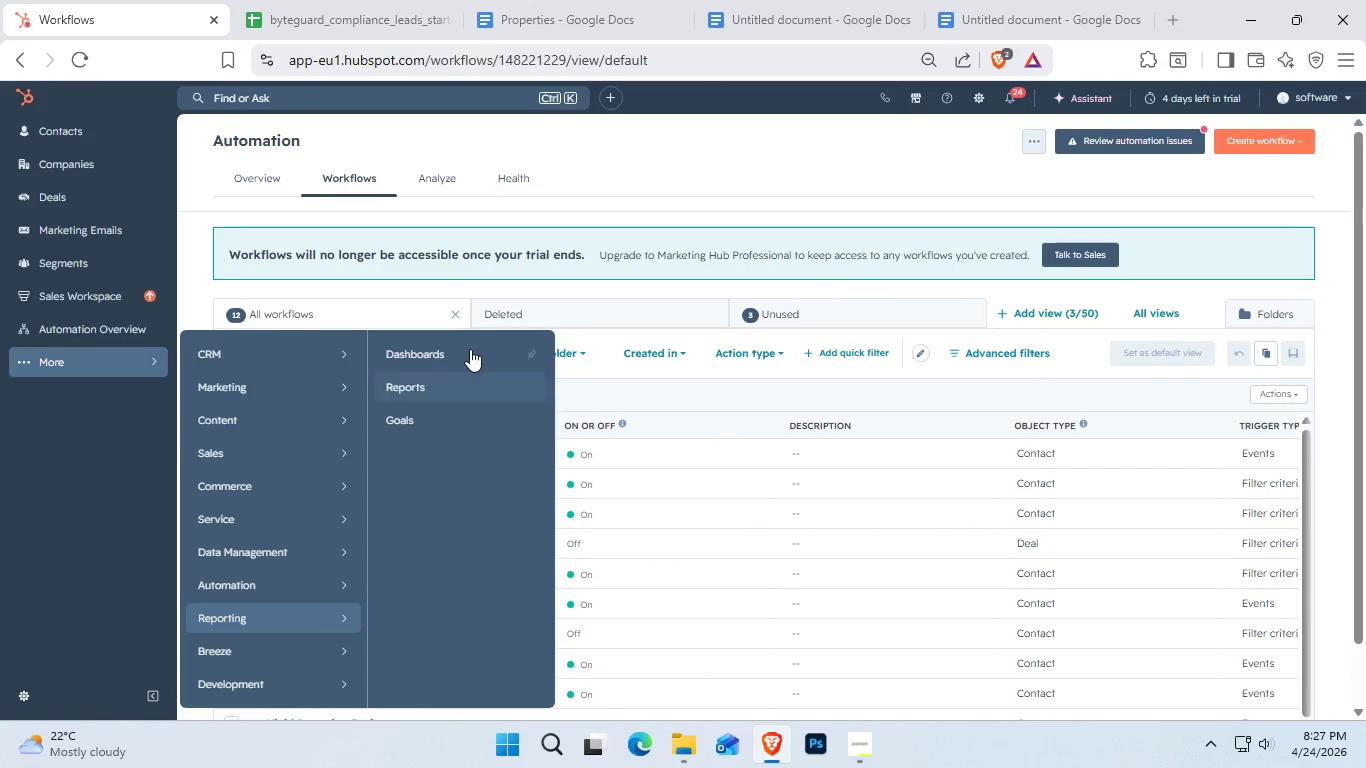 
left_click([470, 349])
 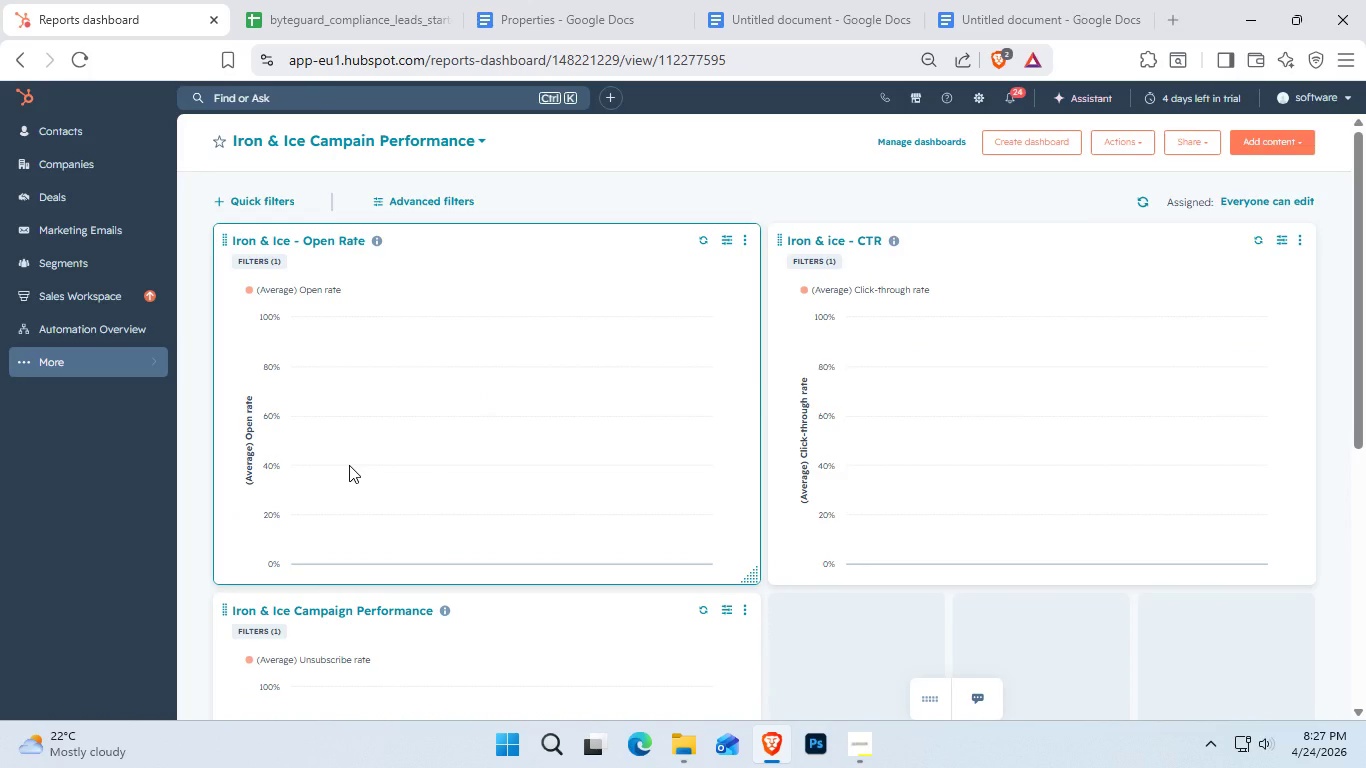 
wait(19.99)
 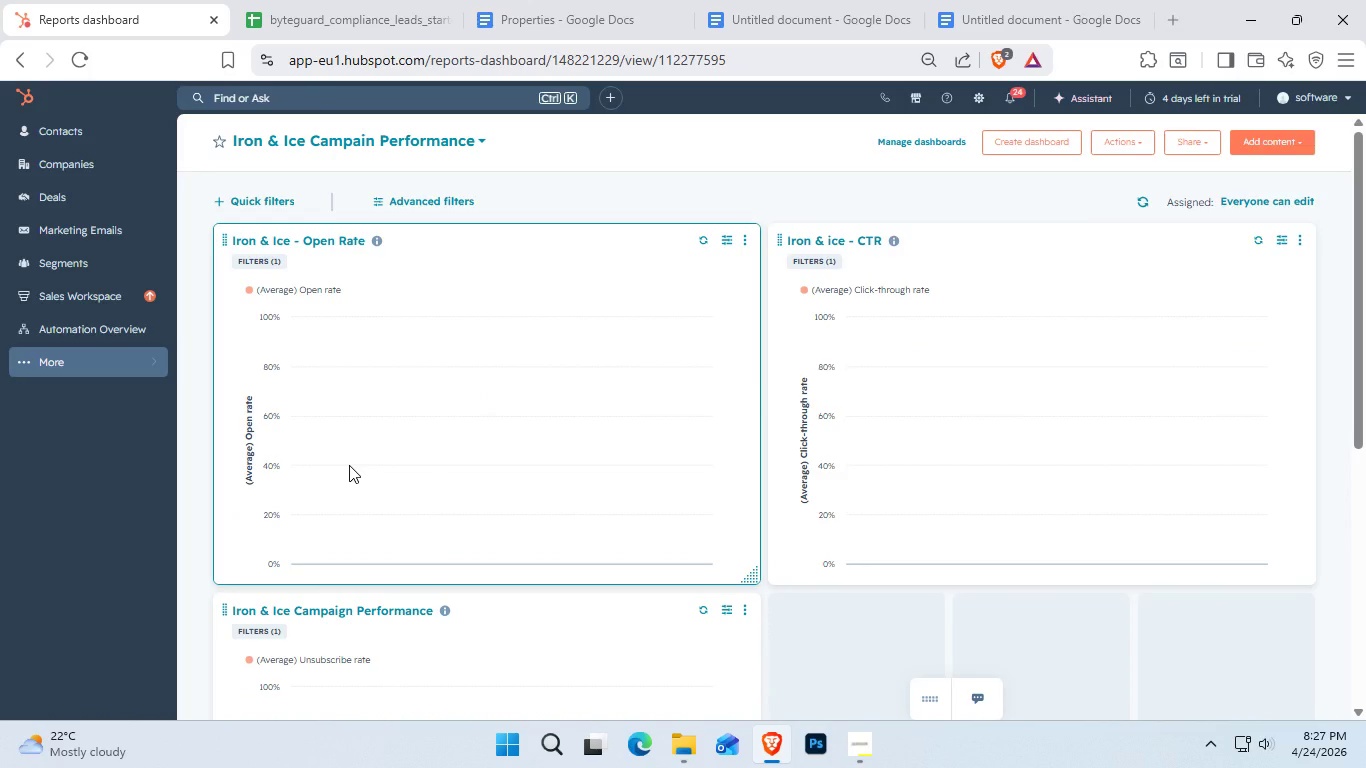 
left_click([1057, 153])
 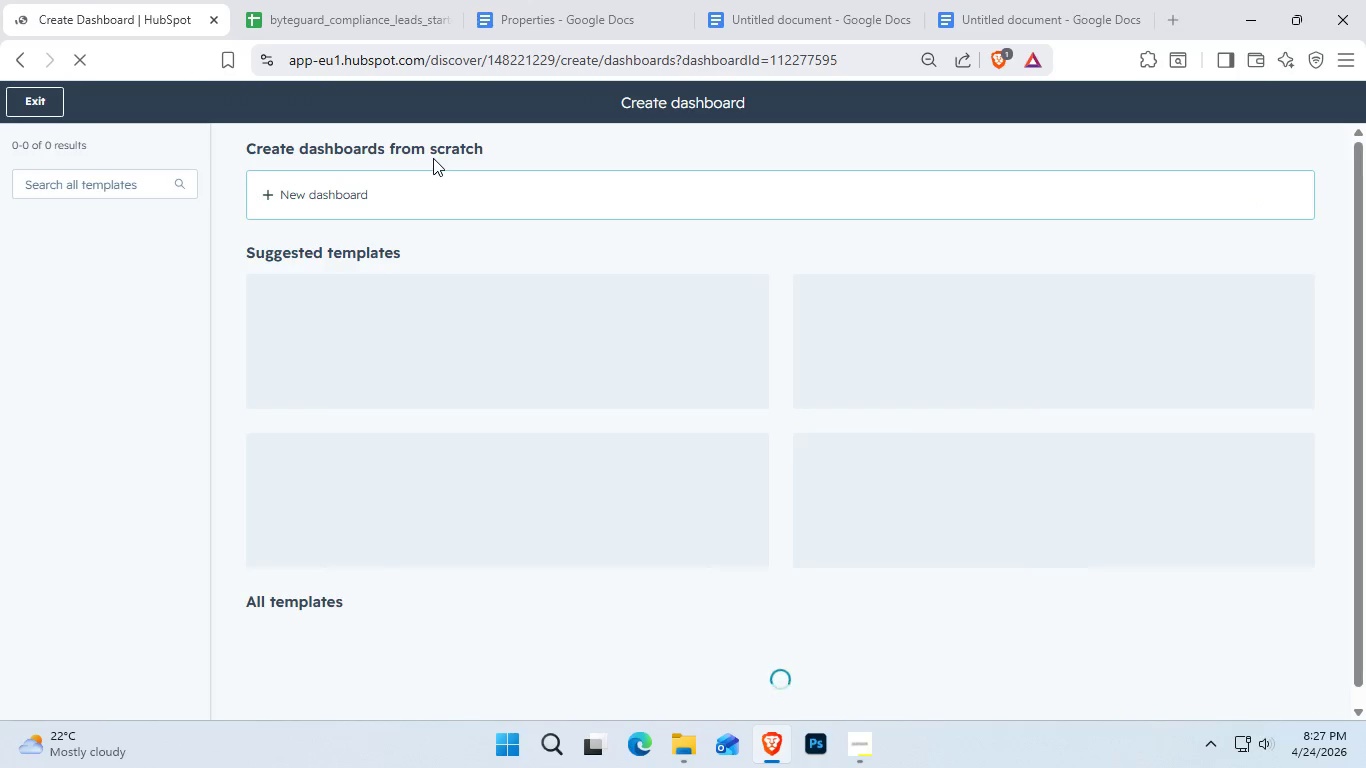 
left_click([437, 184])
 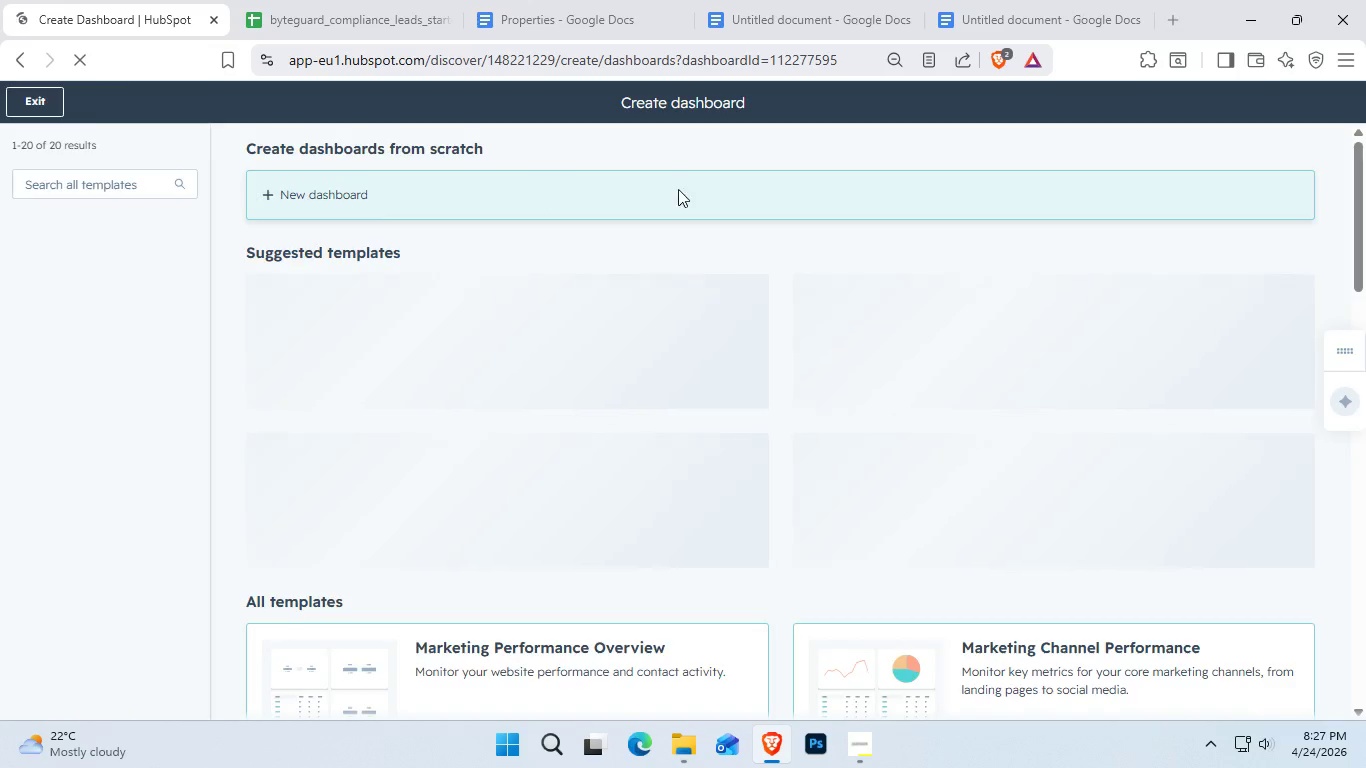 
mouse_move([907, 213])
 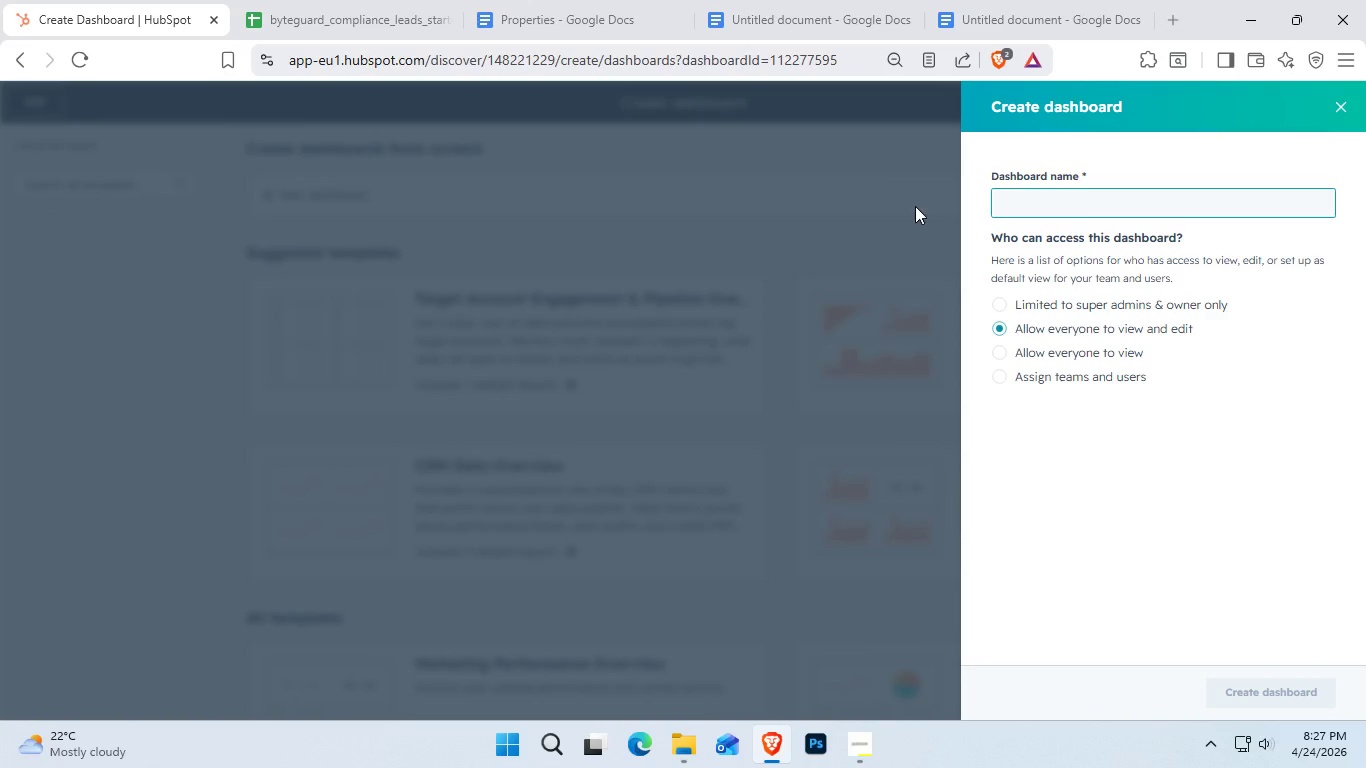 
type(ByteGuard Campaign Performance)
 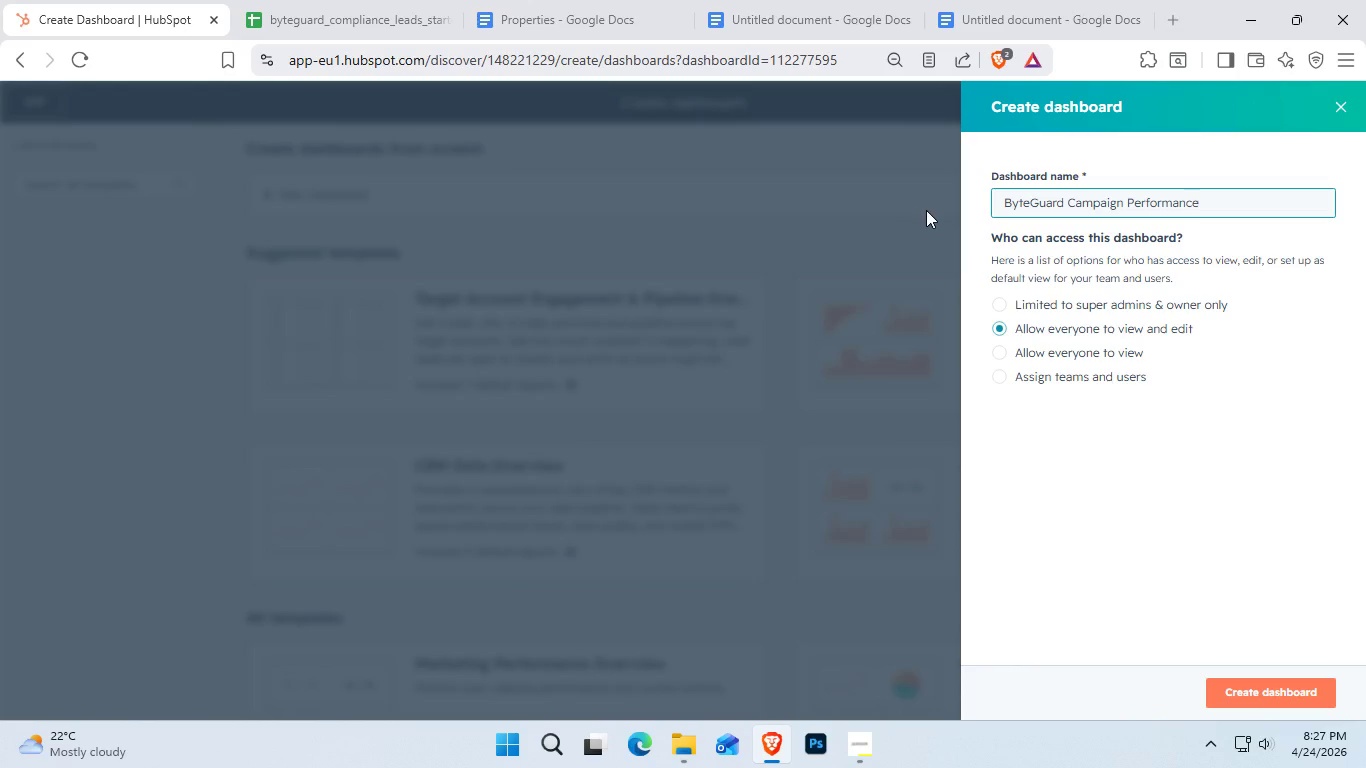 
left_click([1269, 686])
 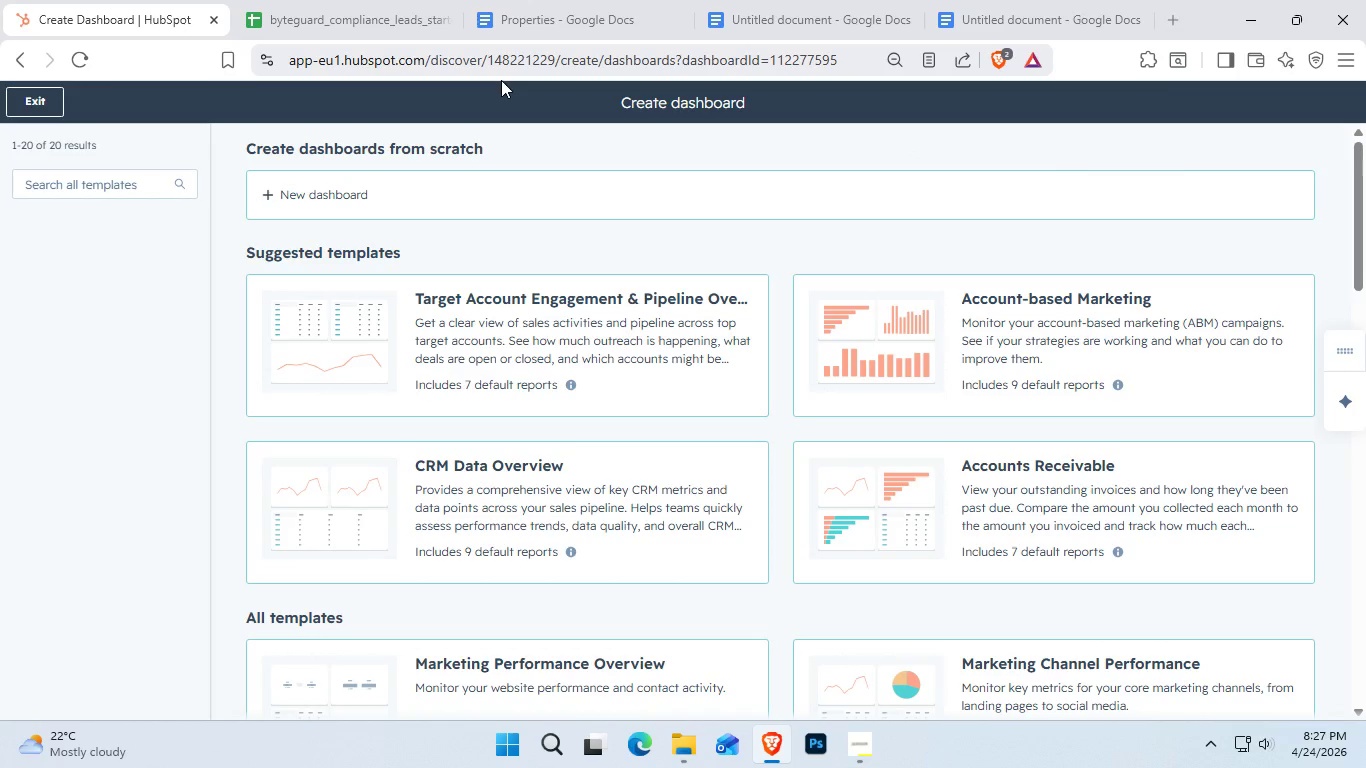 
wait(7.81)
 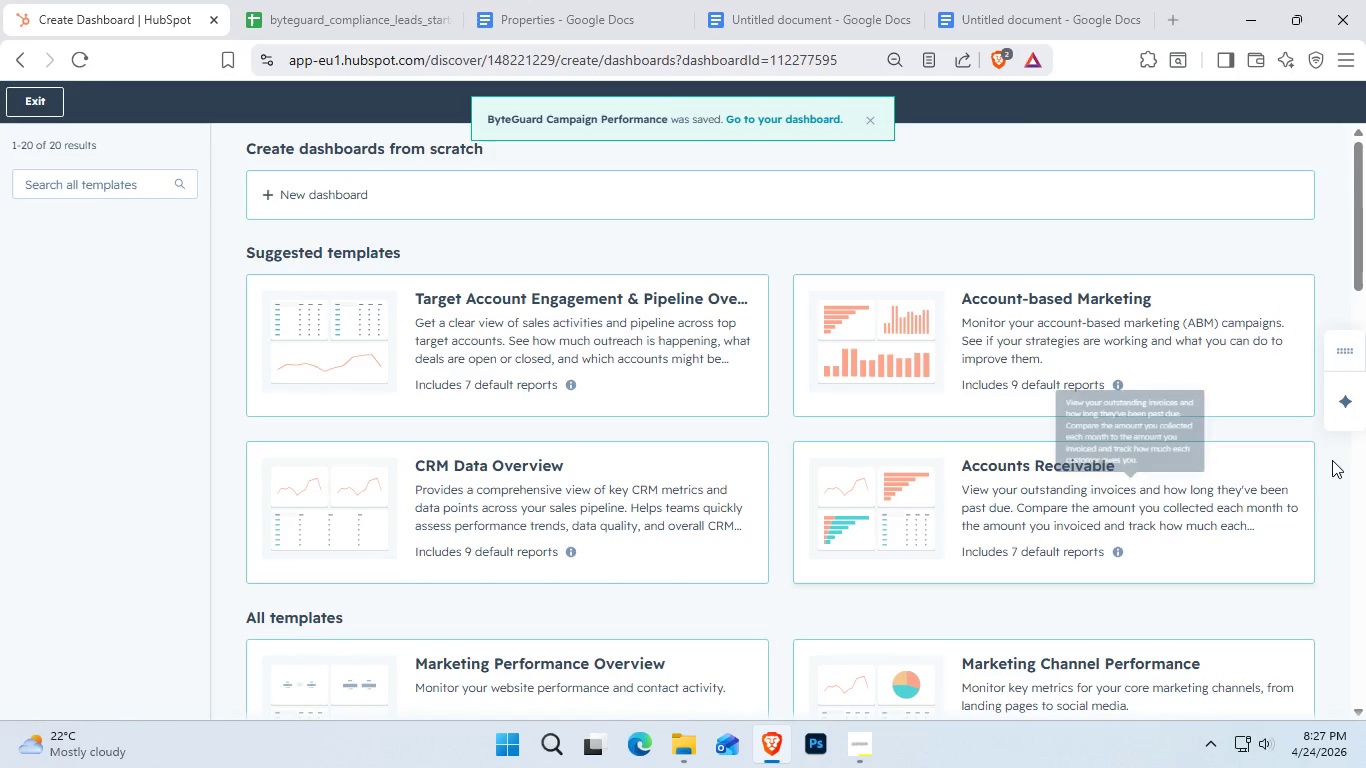 
left_click([35, 90])
 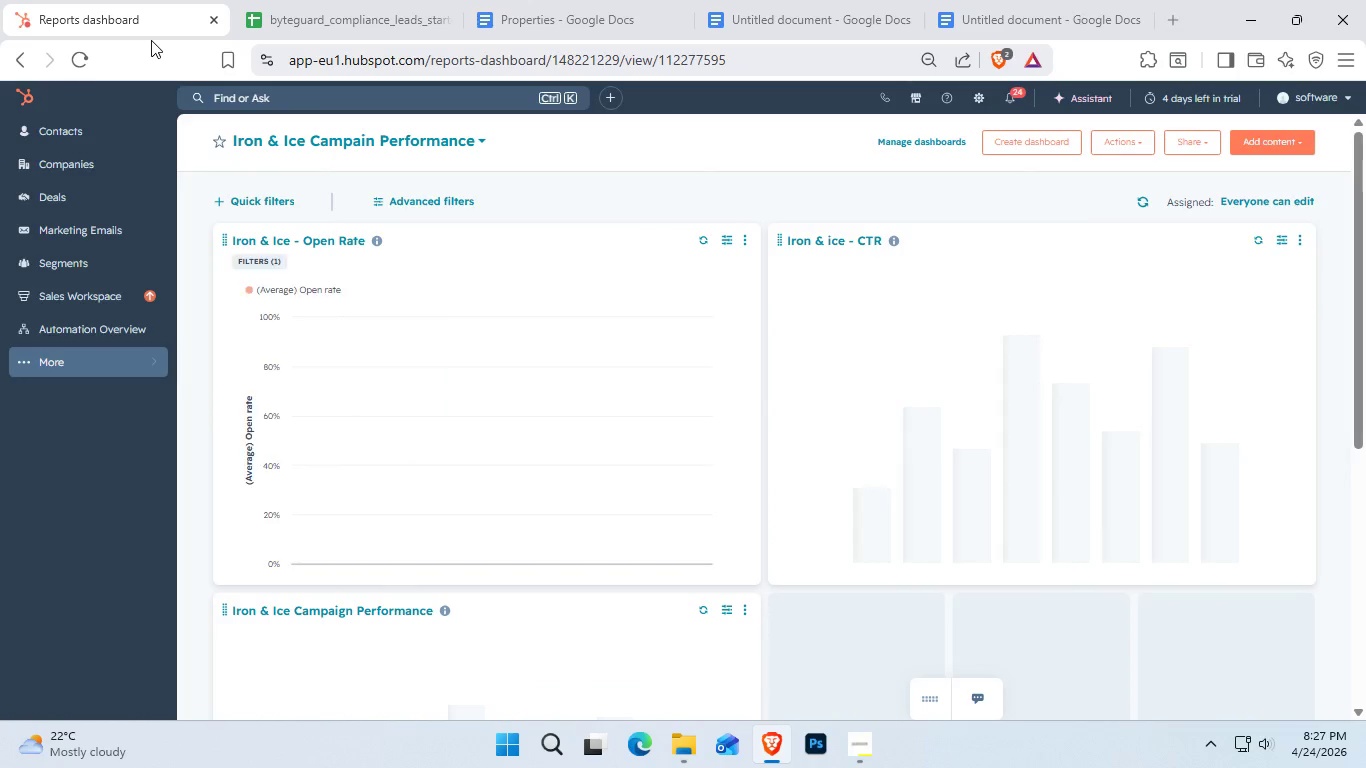 
wait(9.5)
 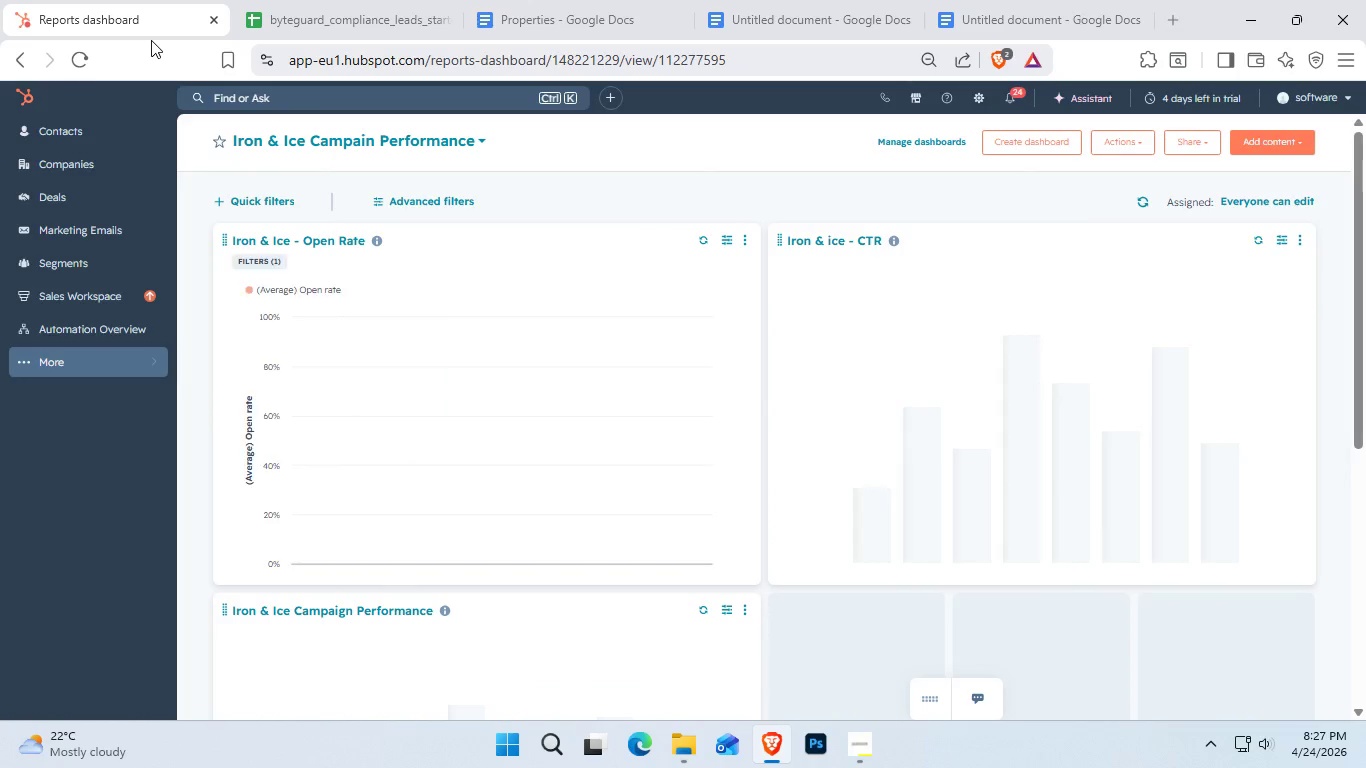 
left_click([418, 129])
 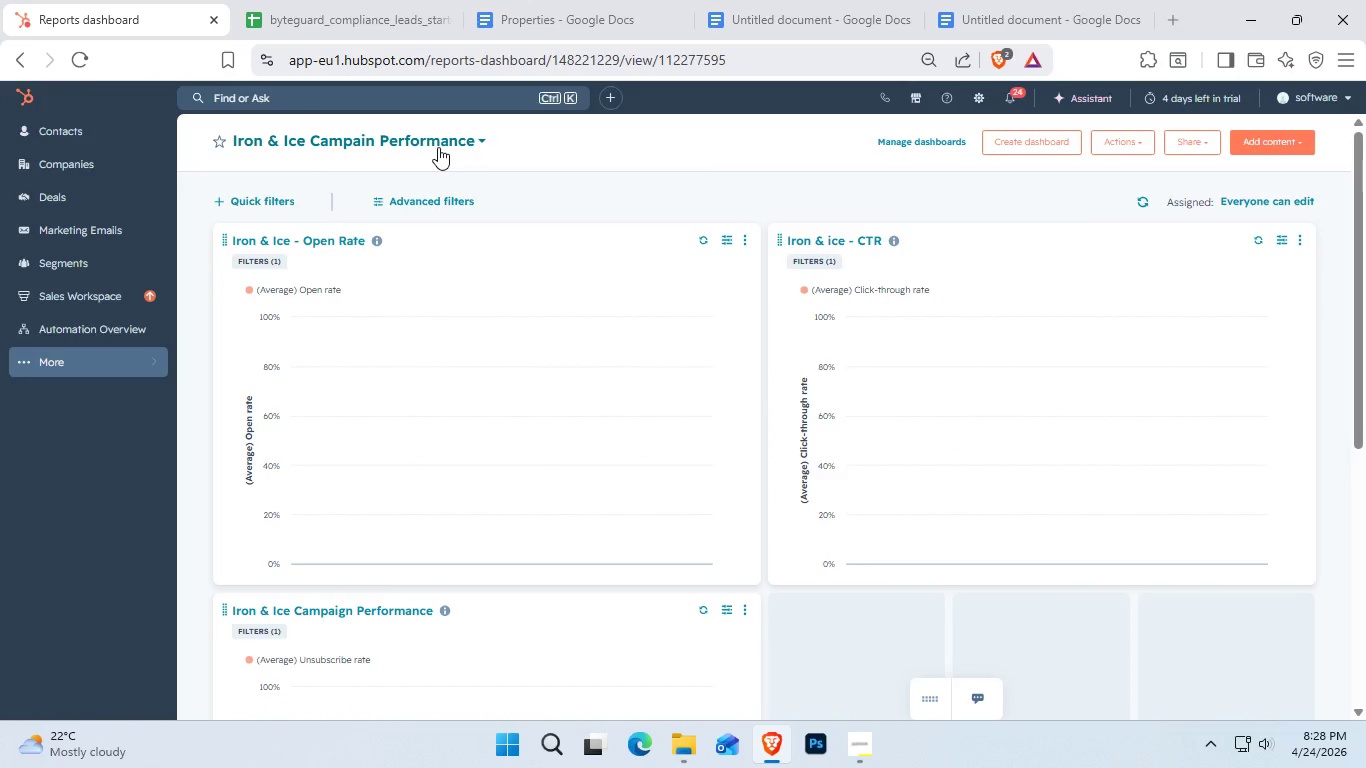 
left_click([438, 147])
 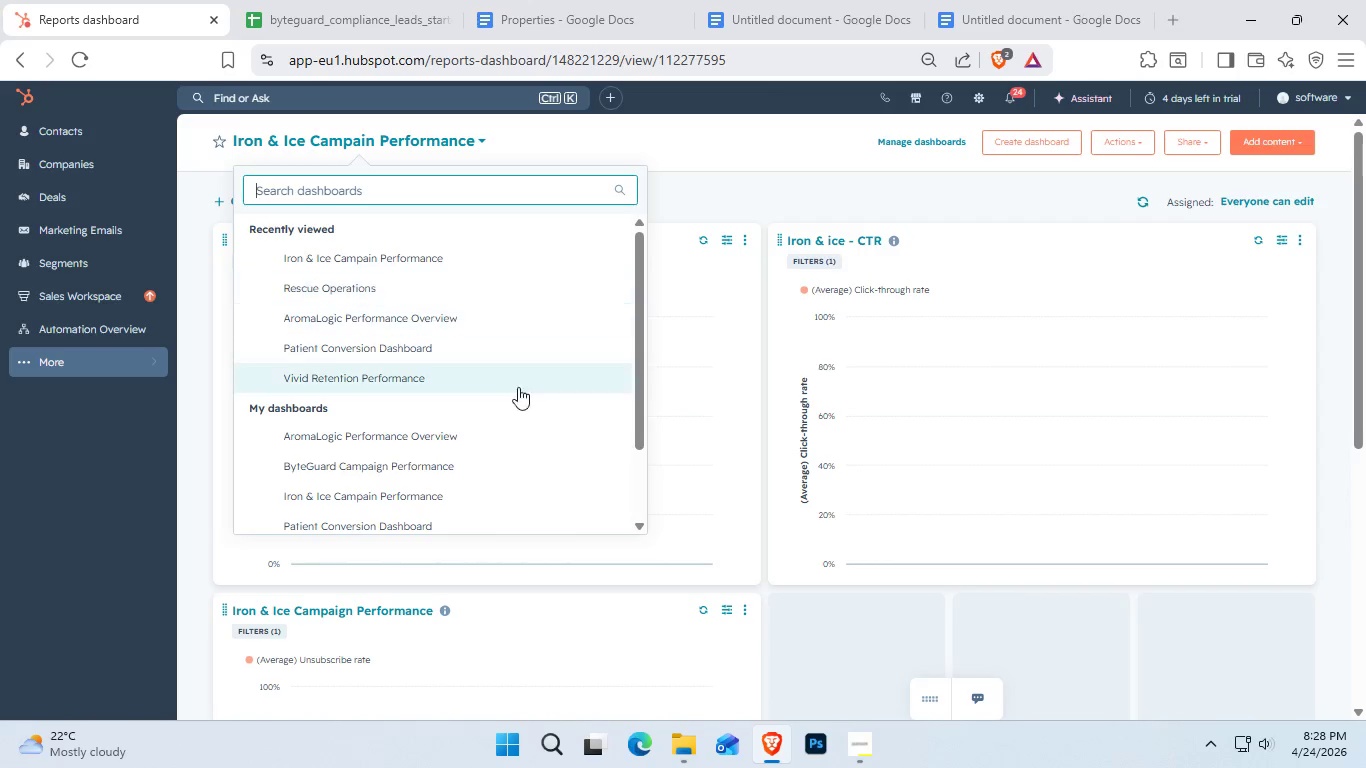 
left_click([478, 466])
 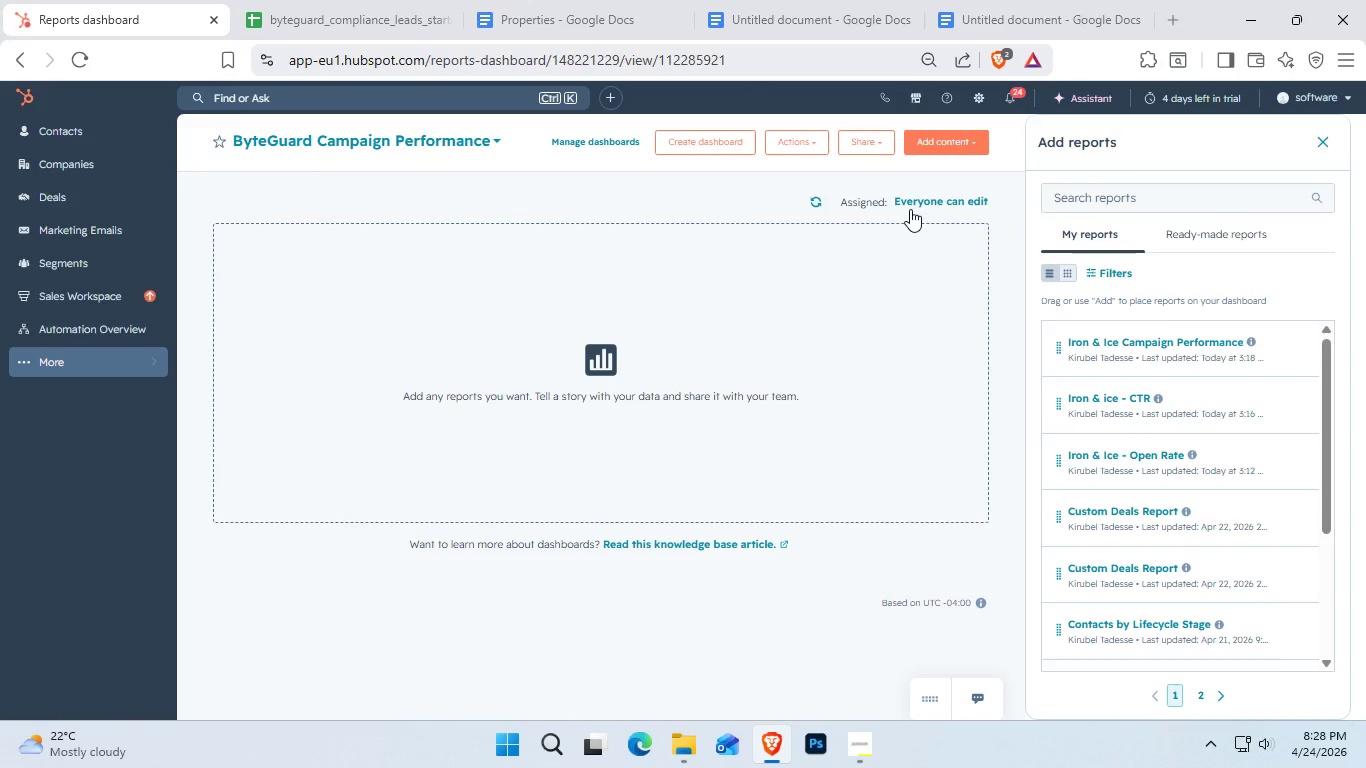 
wait(5.92)
 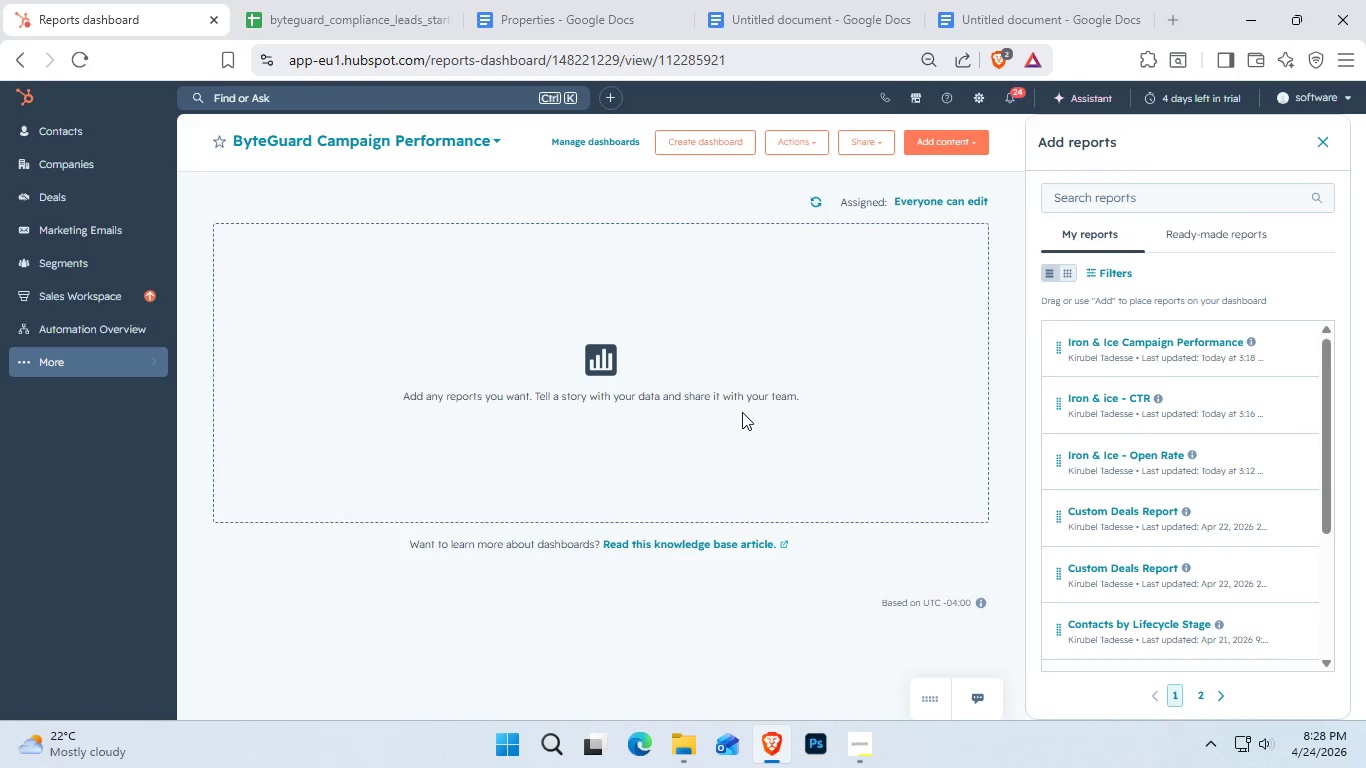 
left_click([918, 145])
 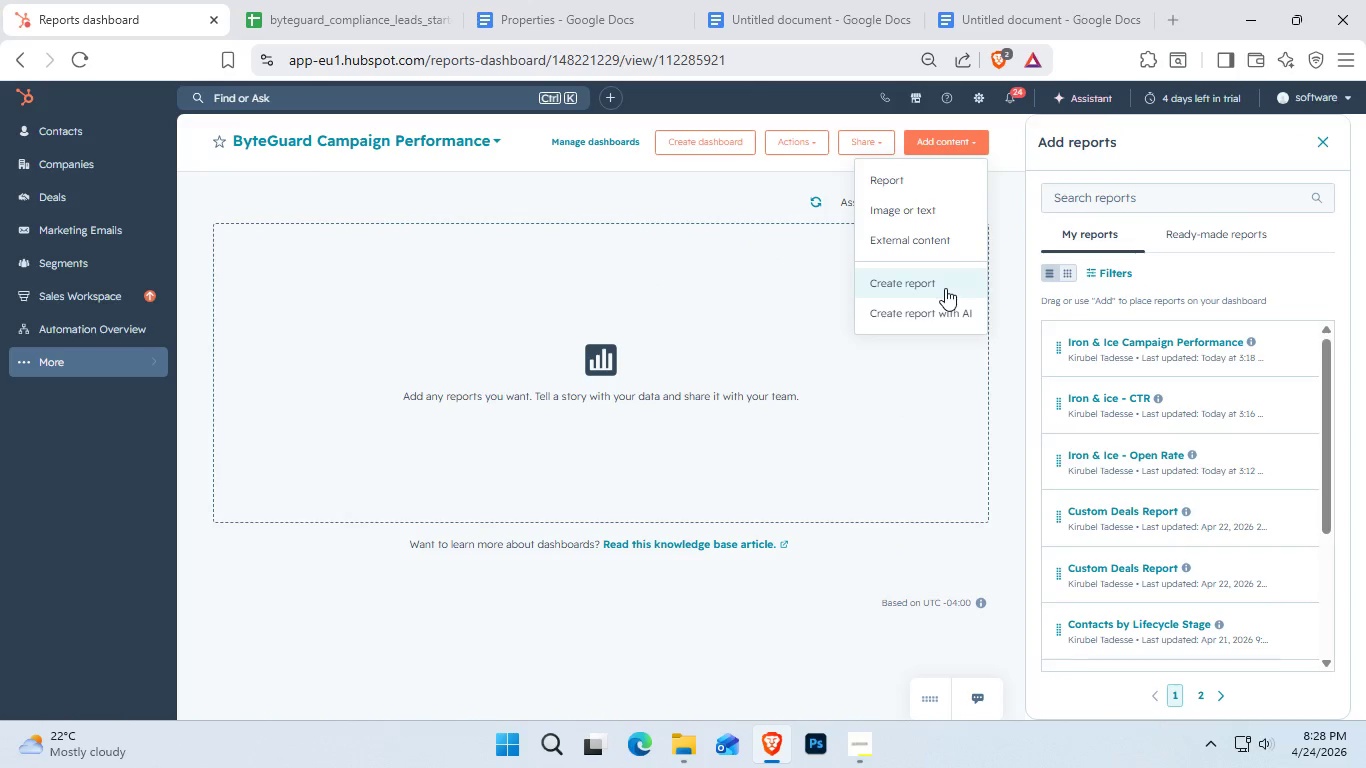 
left_click([945, 288])
 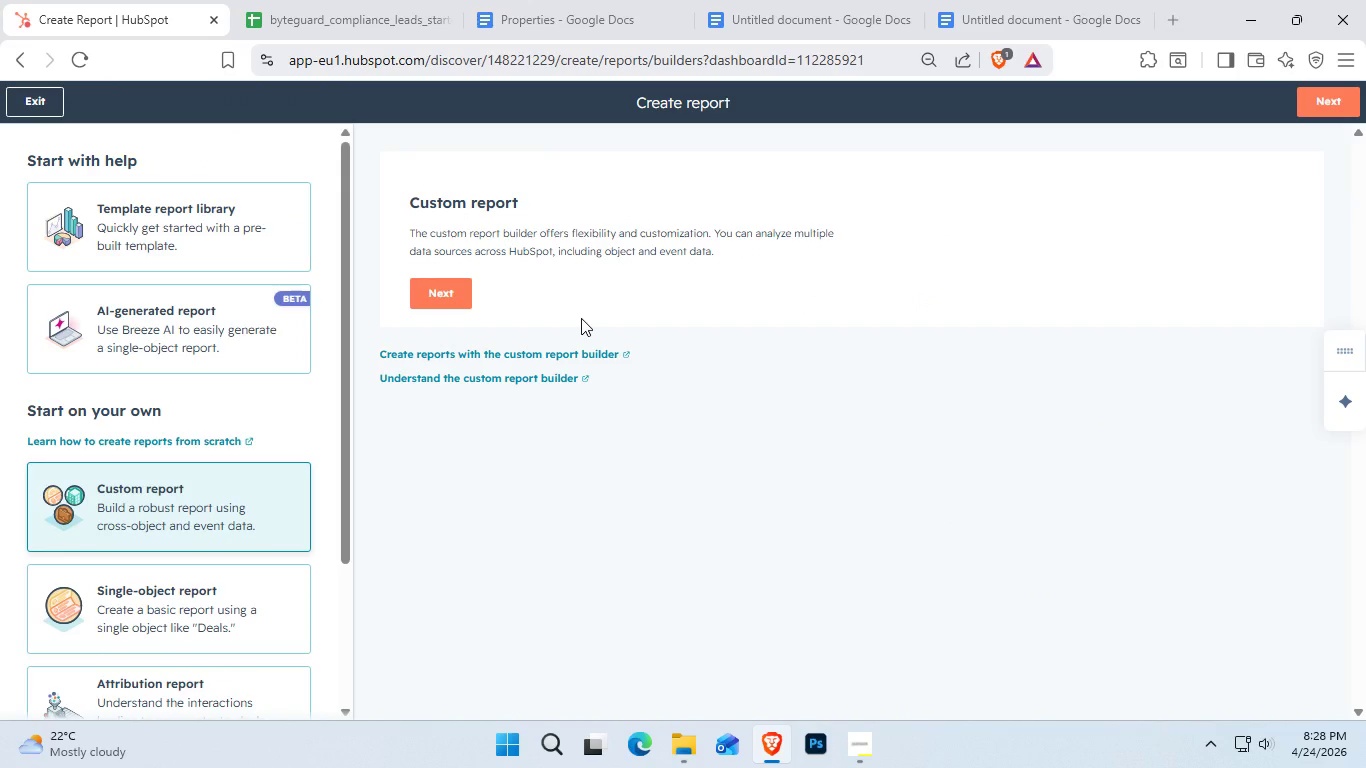 
wait(6.91)
 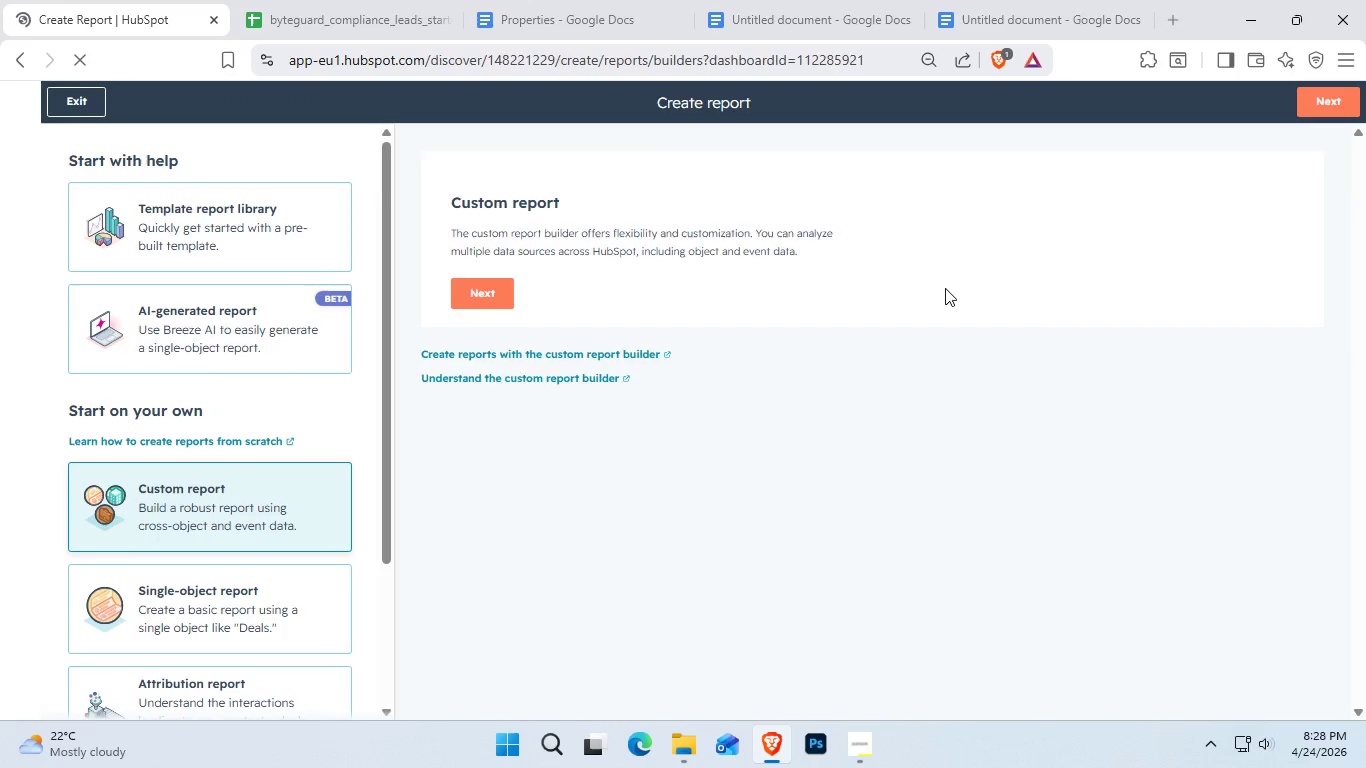 
left_click([449, 293])
 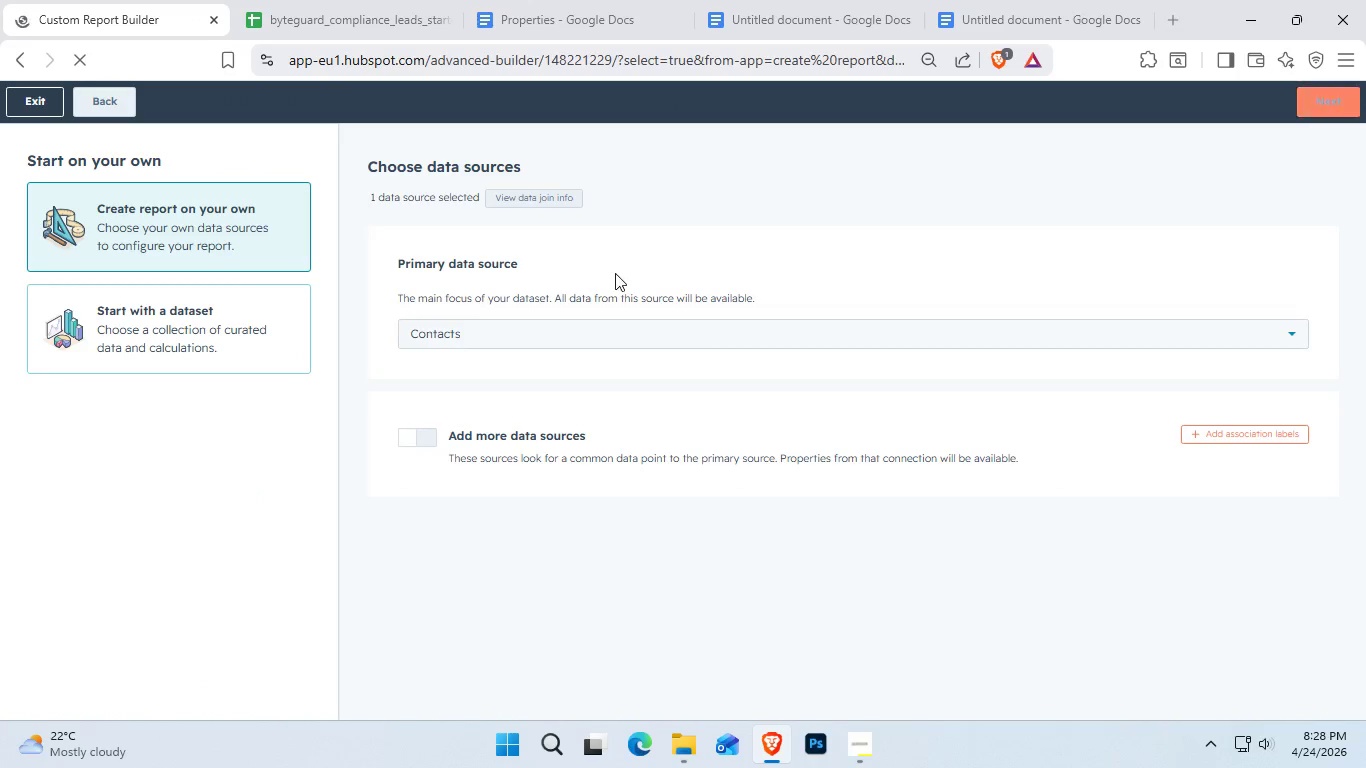 
left_click([670, 348])
 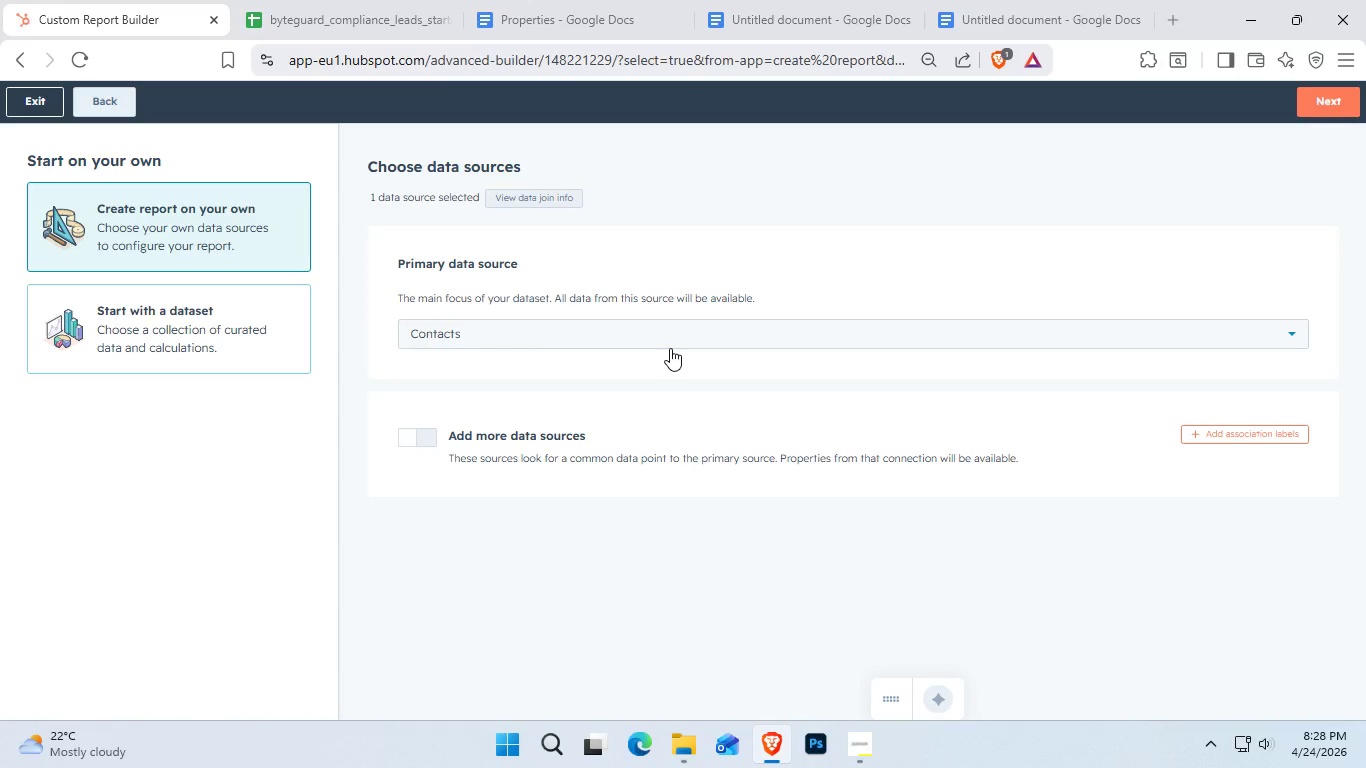 
left_click([670, 348])
 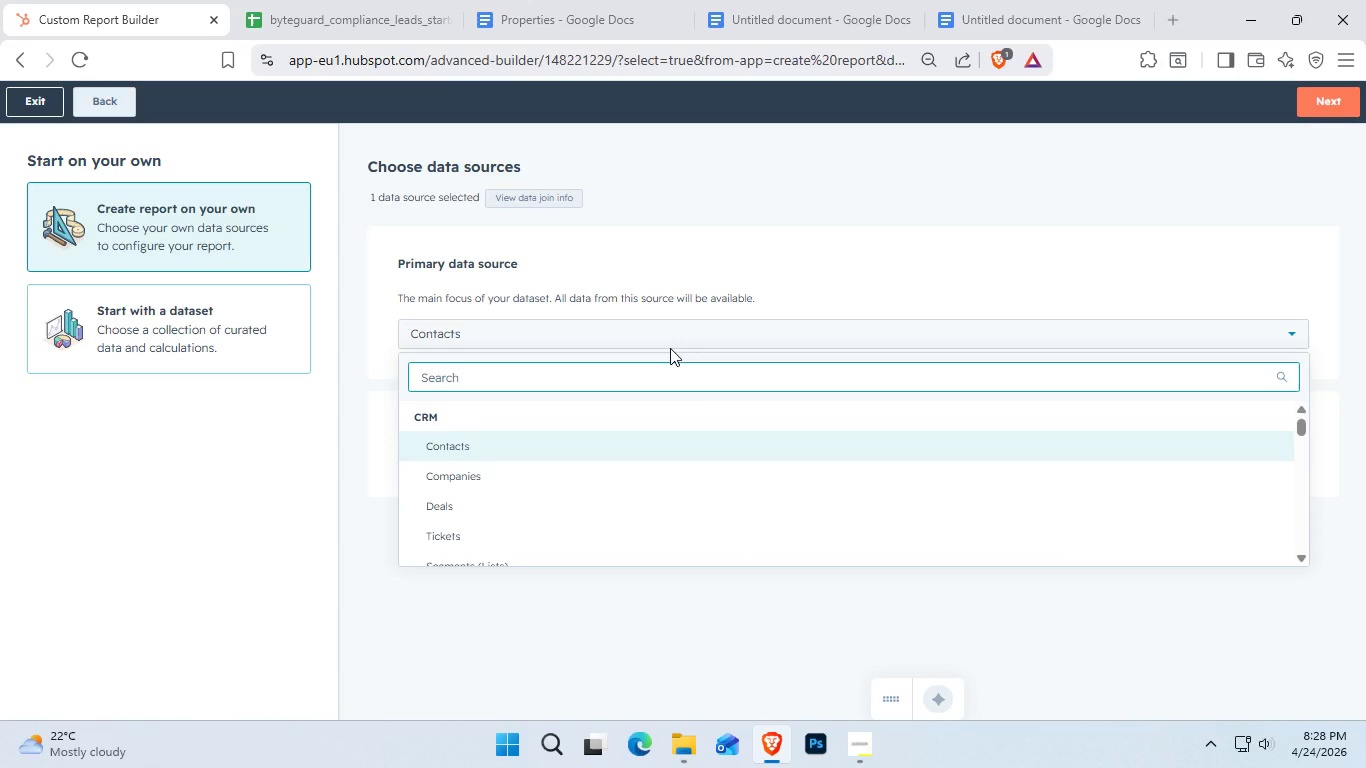 
type(mar)
 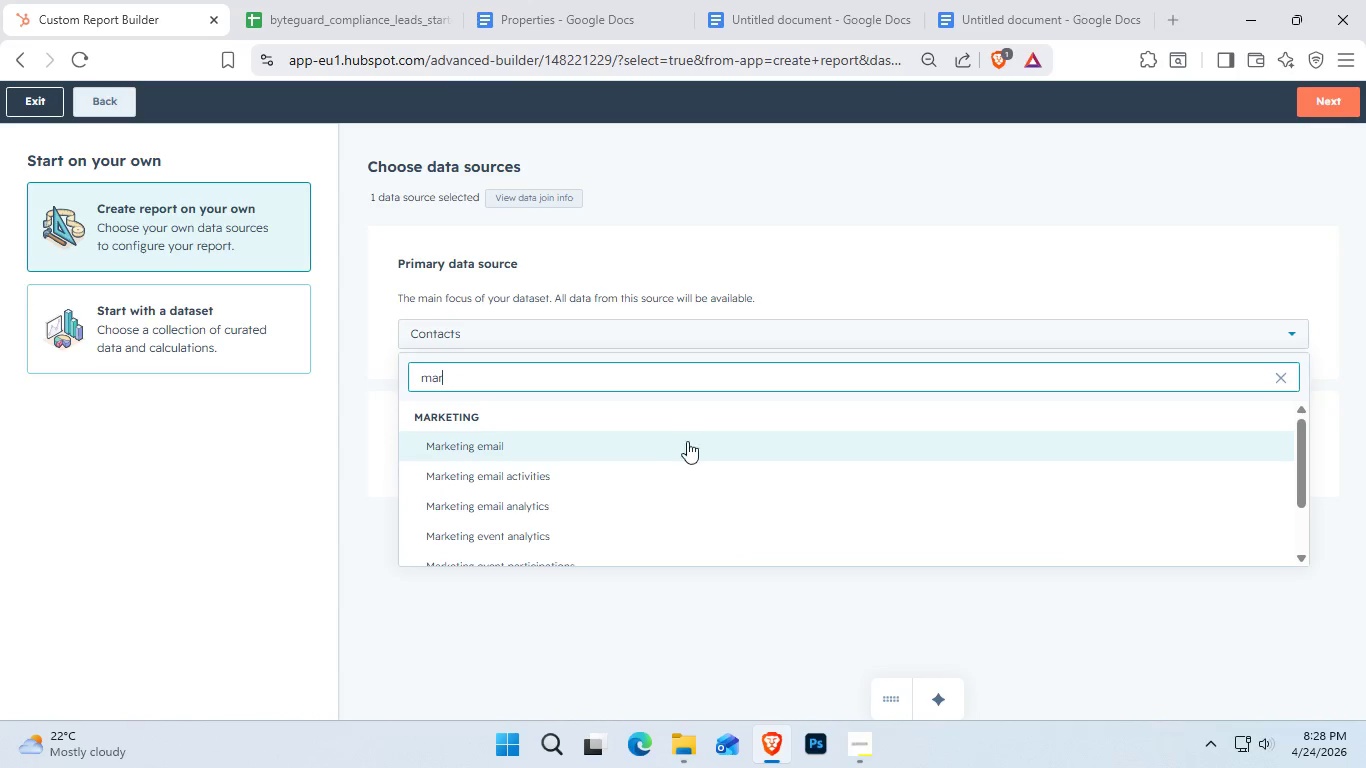 
left_click([687, 454])
 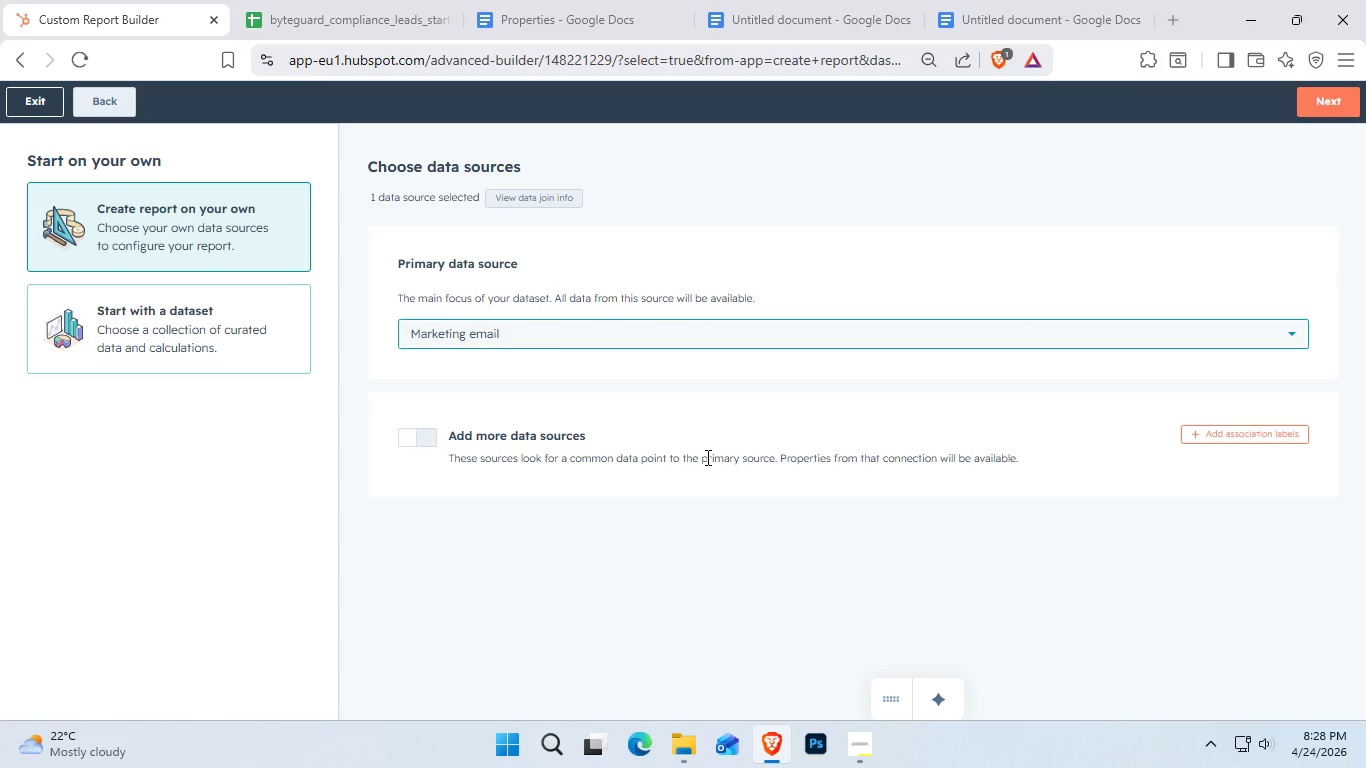 
wait(11.42)
 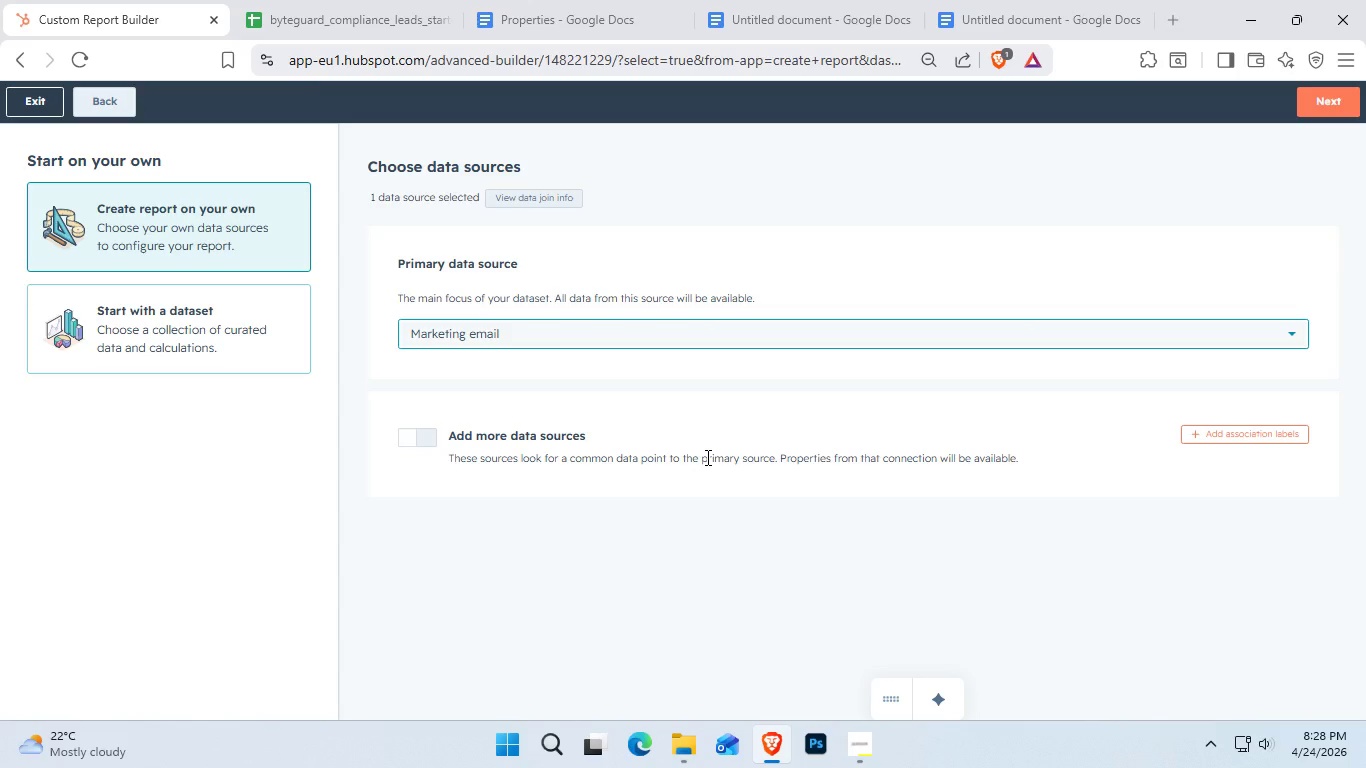 
left_click([1324, 112])
 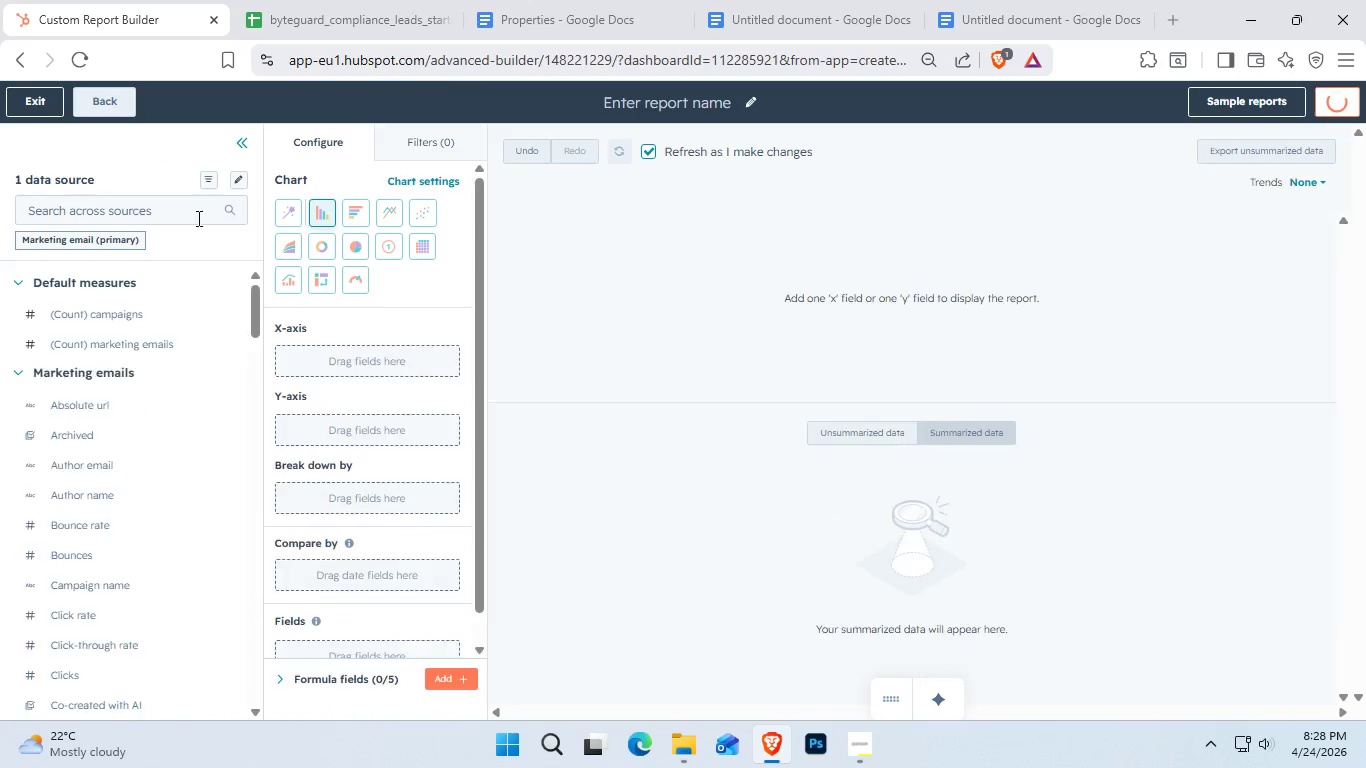 
left_click([145, 205])
 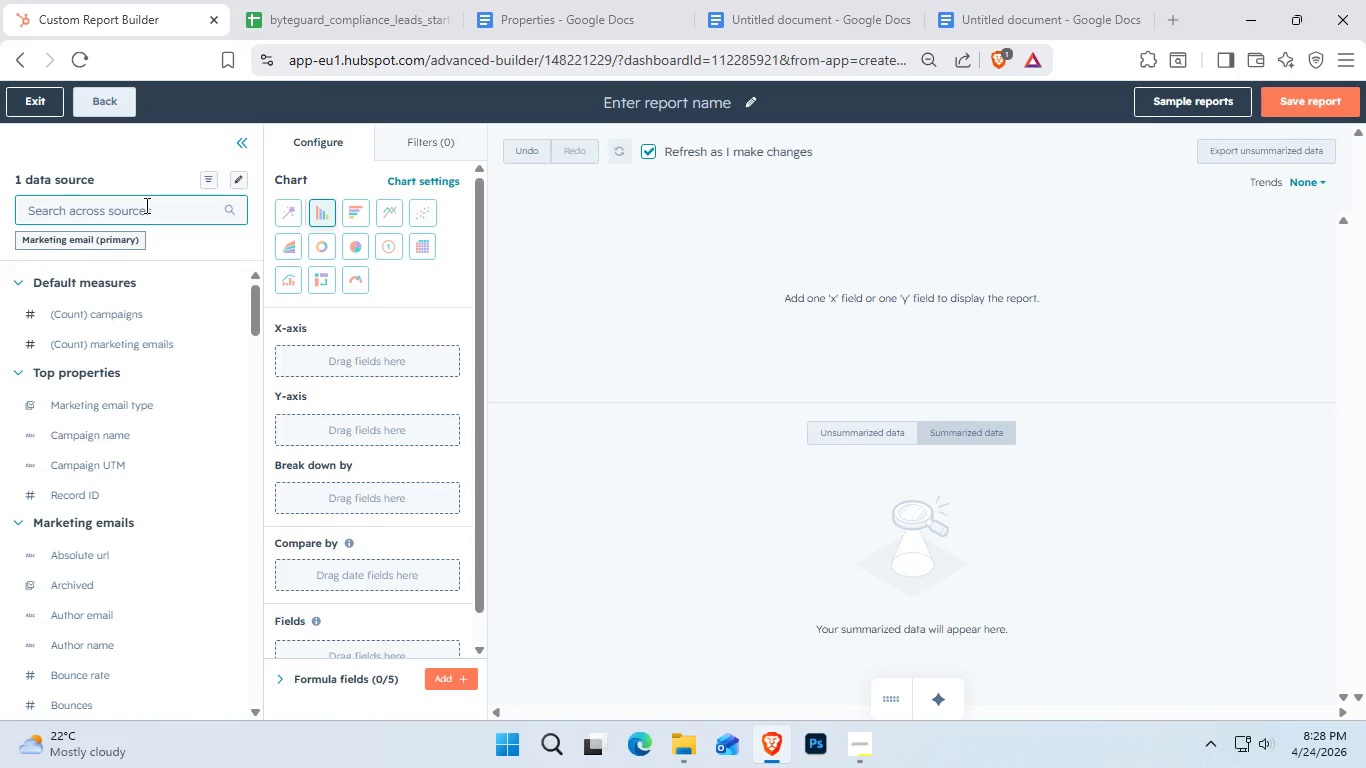 
type(open)
 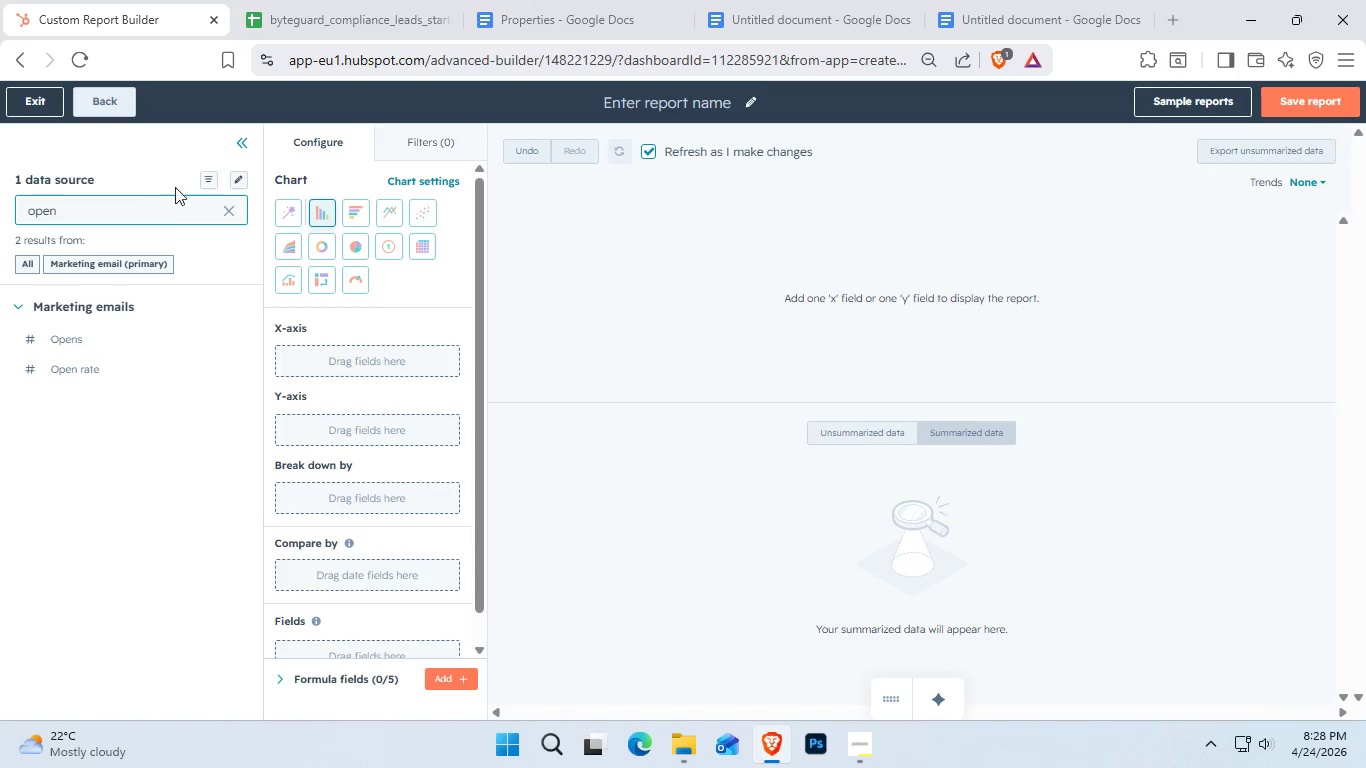 
type( rate)
 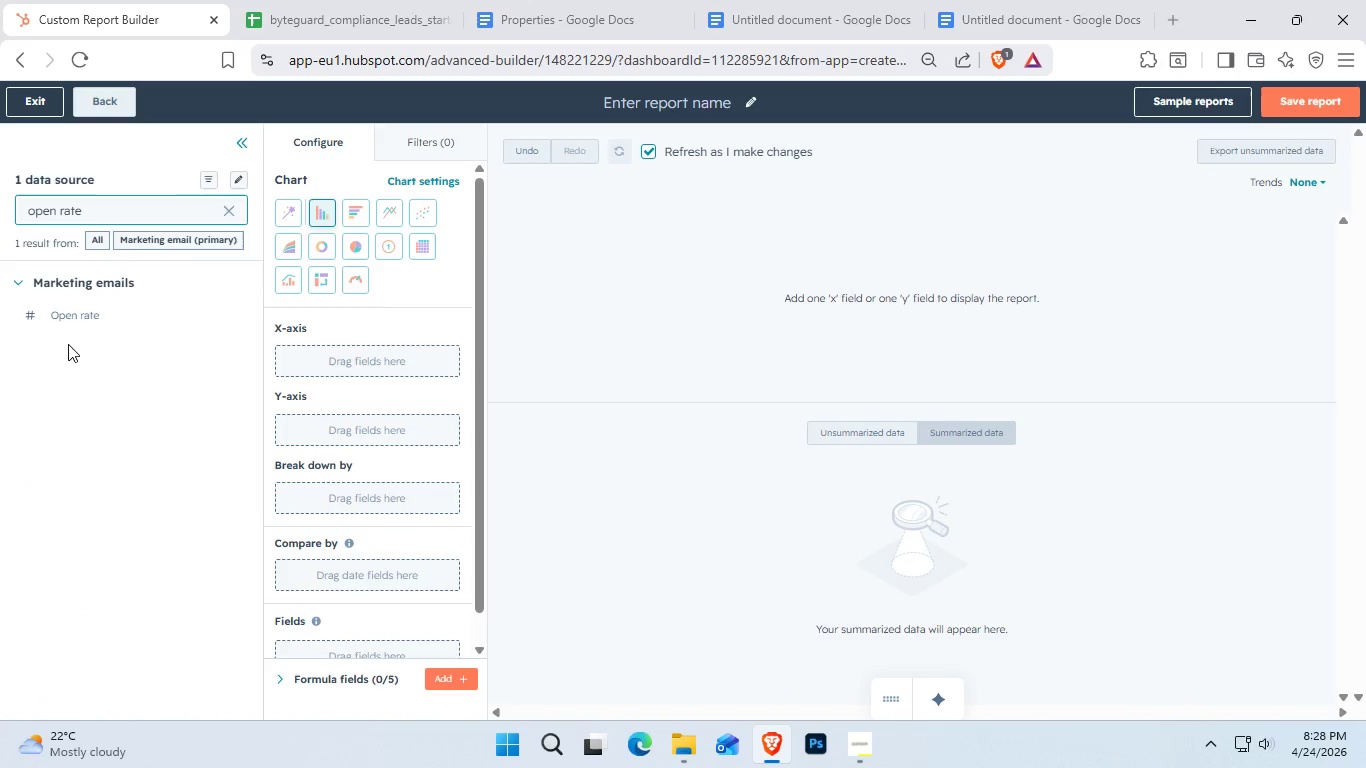 
left_click_drag(start_coordinate=[70, 322], to_coordinate=[306, 423])
 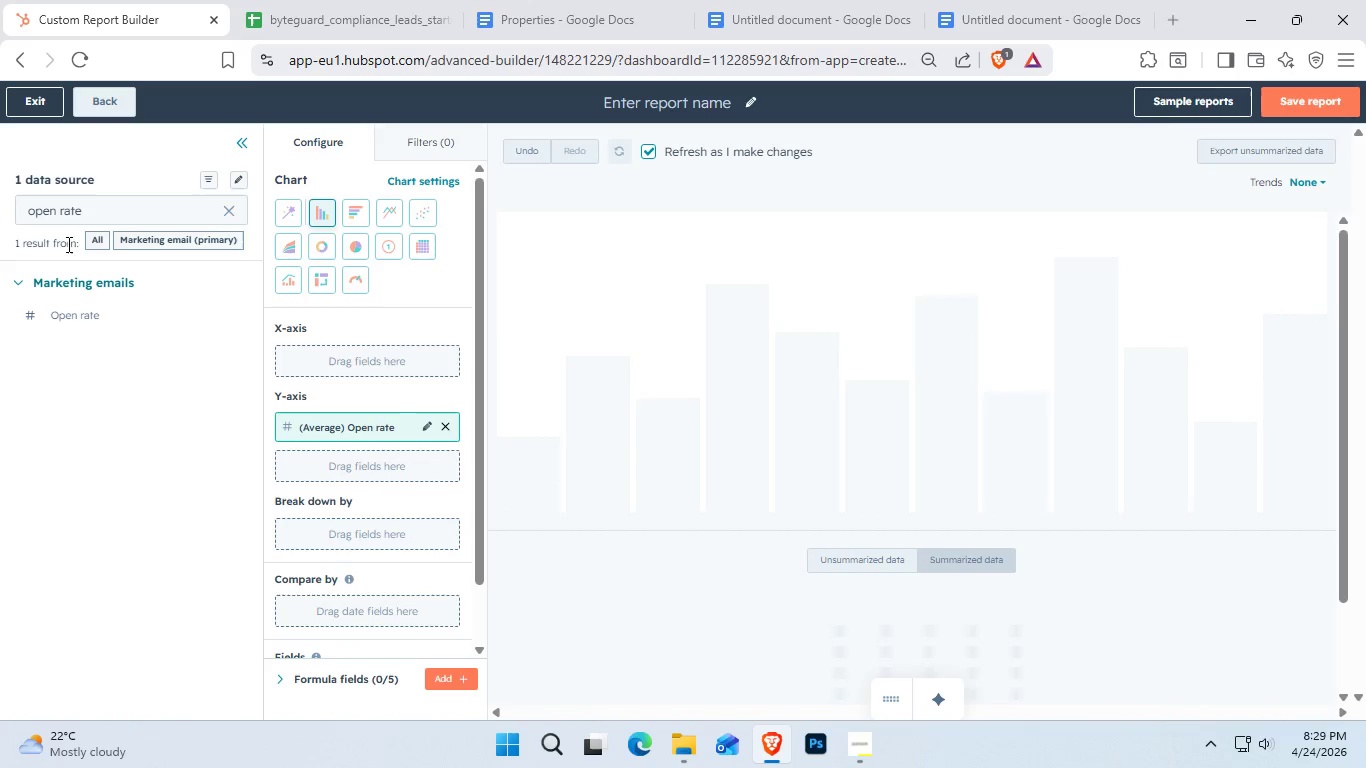 
wait(5.03)
 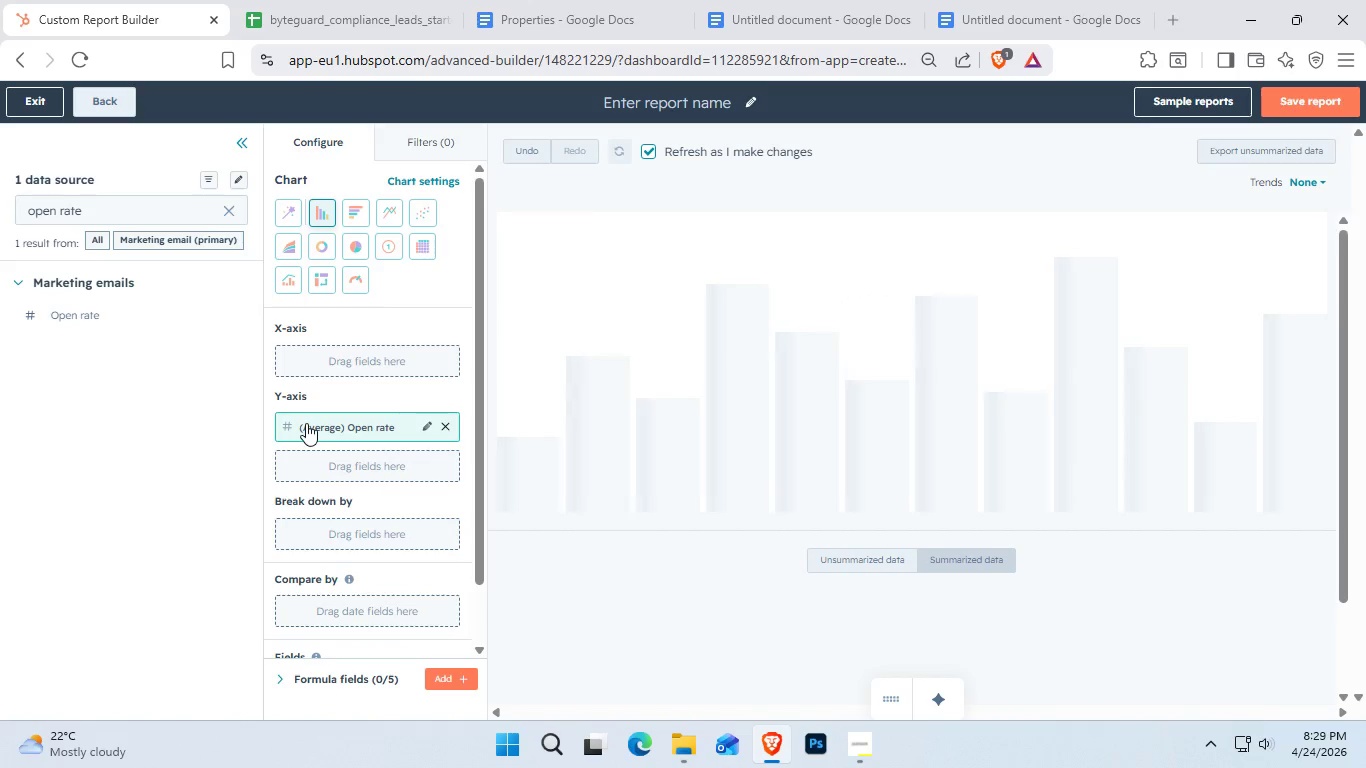 
left_click([237, 217])
 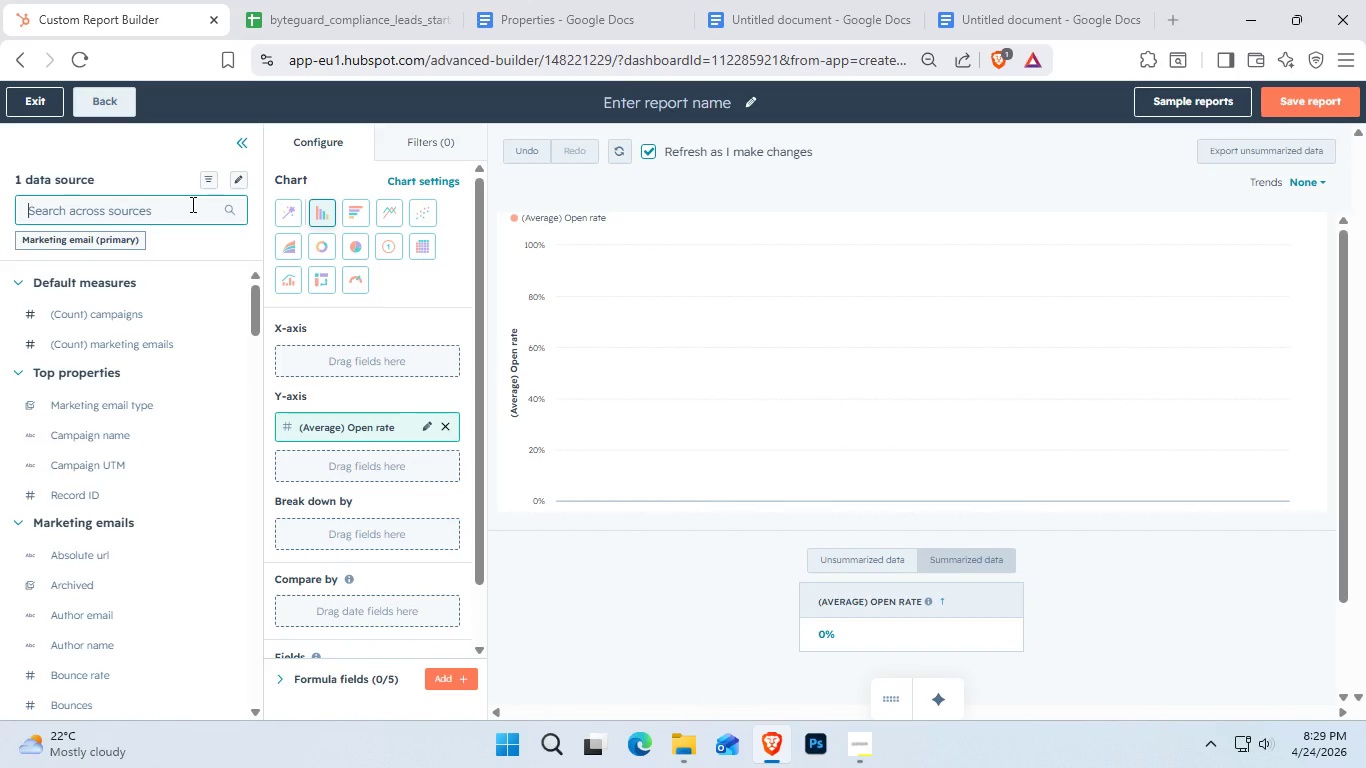 
type(emal)
 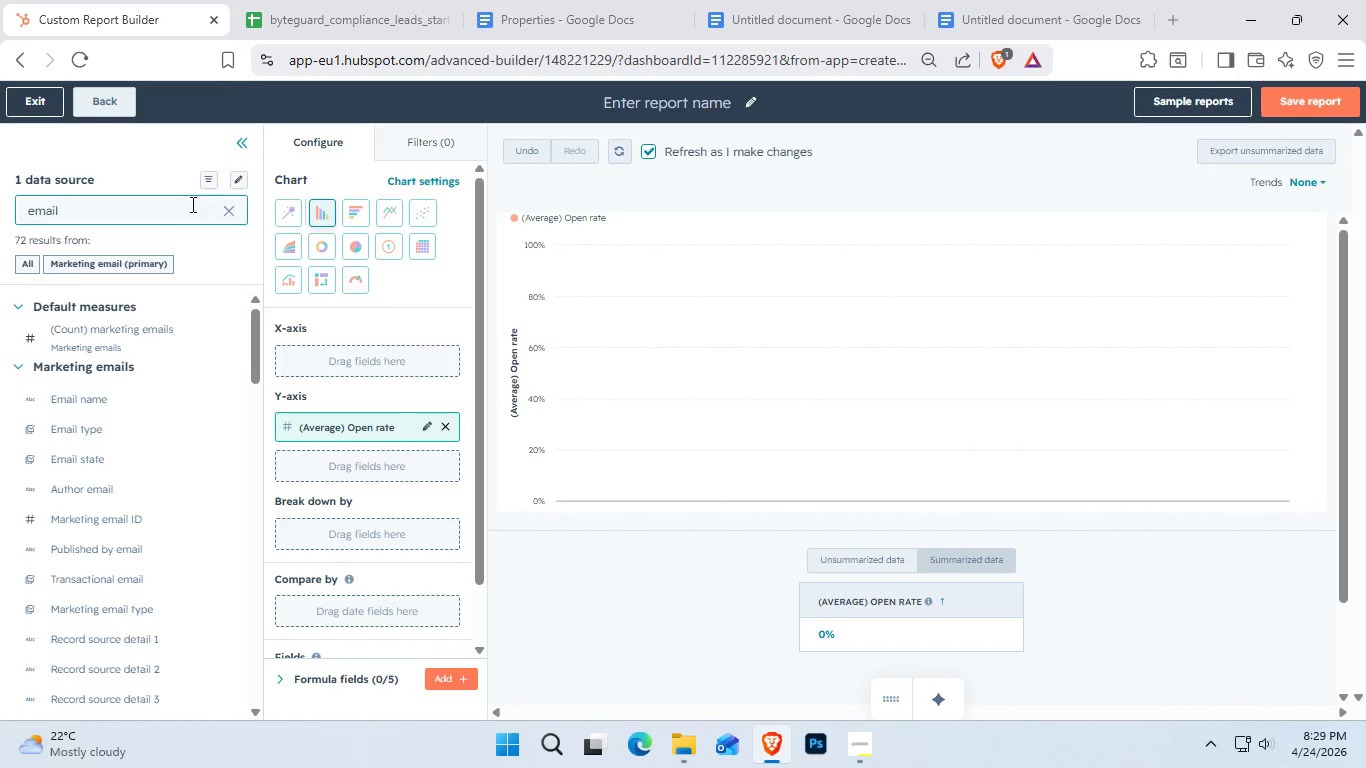 
hold_key(key=I, duration=0.48)
 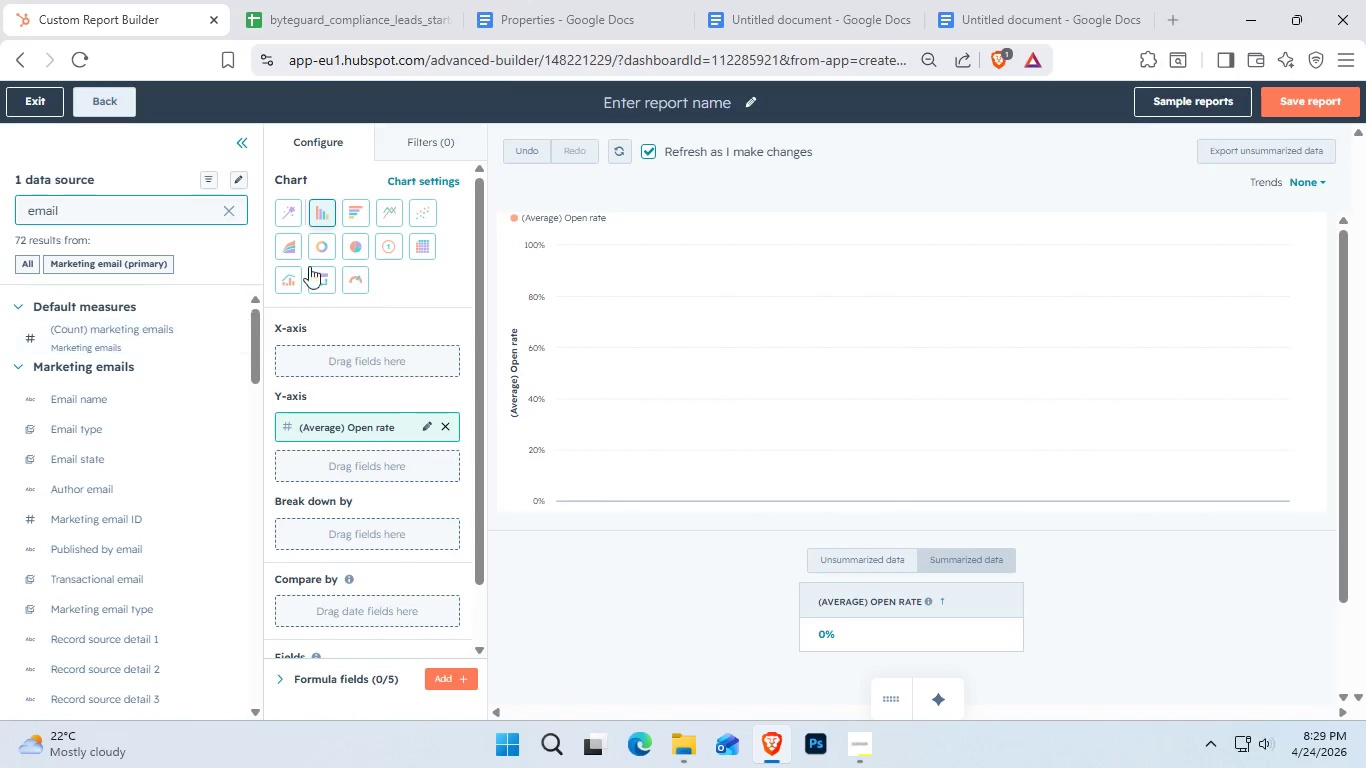 
left_click([459, 149])
 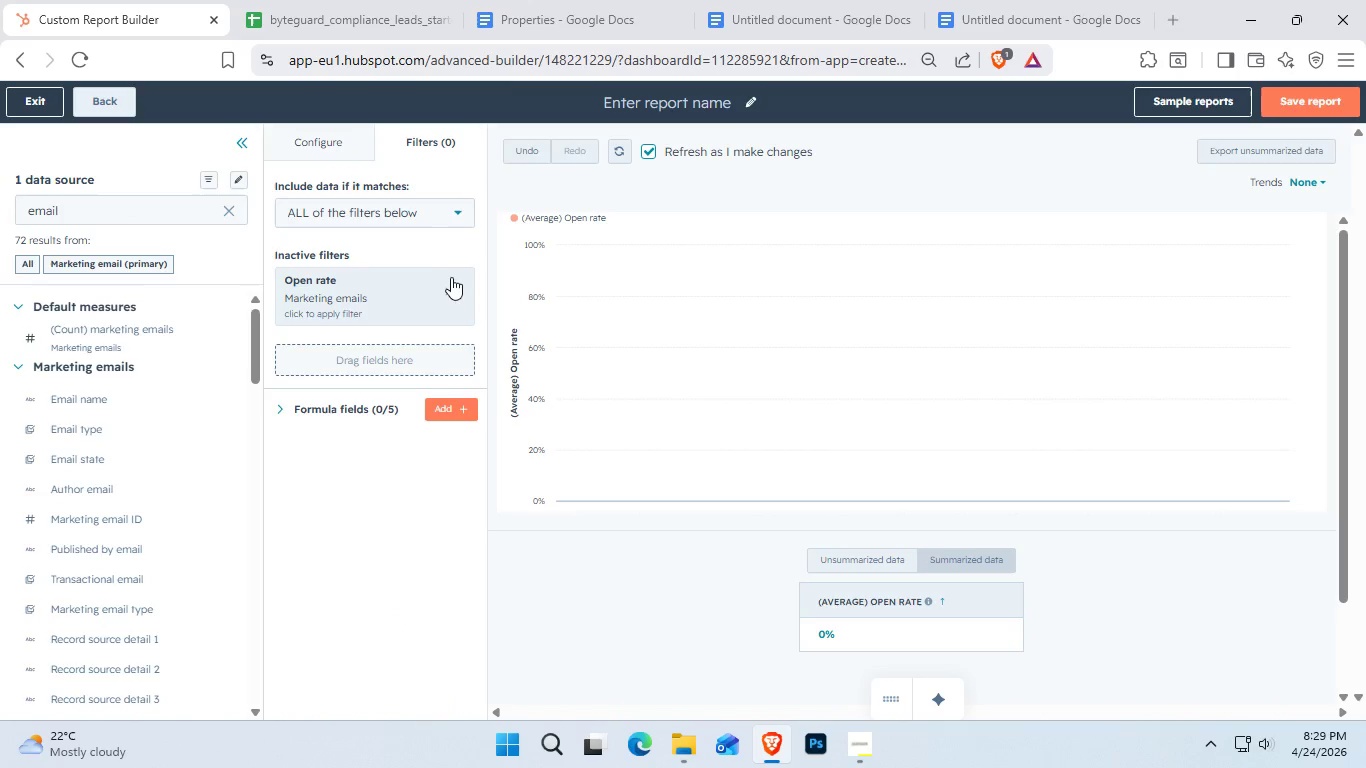 
left_click([452, 289])
 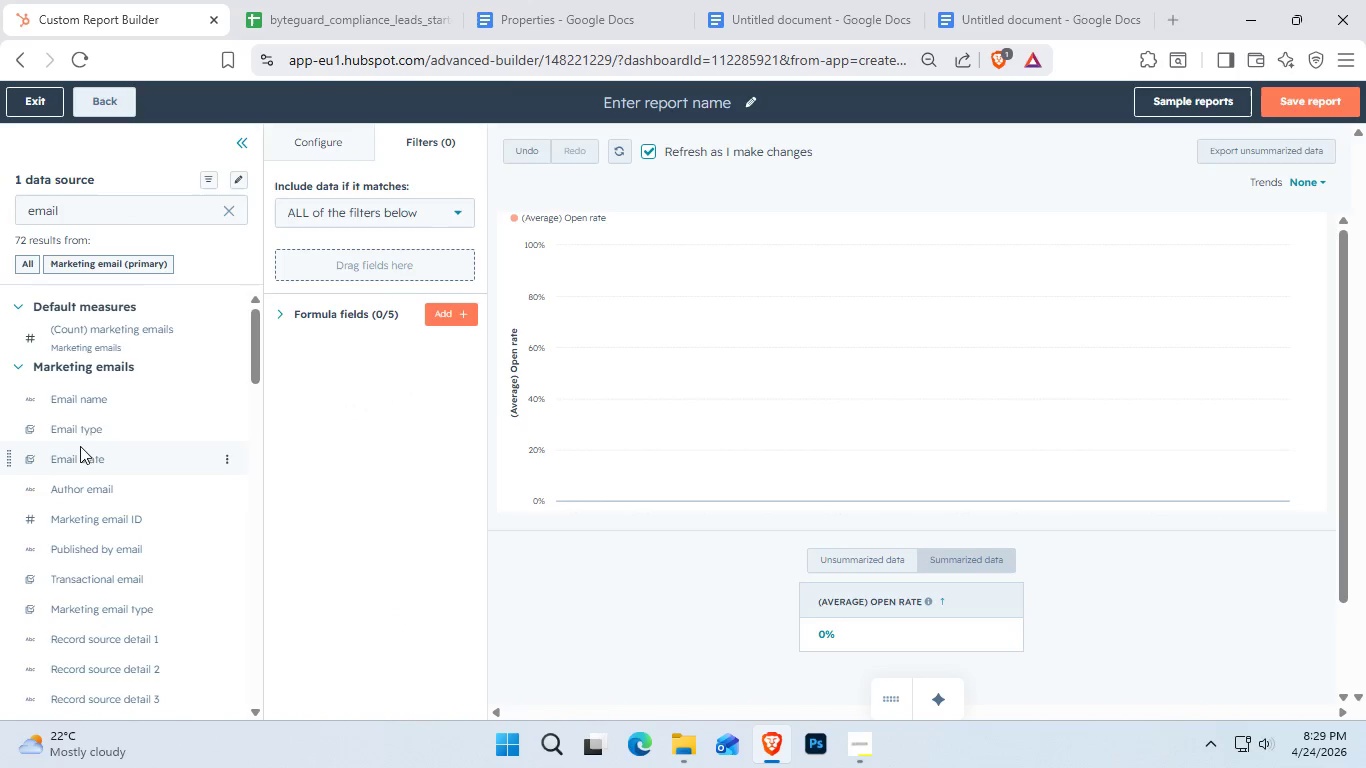 
left_click_drag(start_coordinate=[87, 422], to_coordinate=[308, 260])
 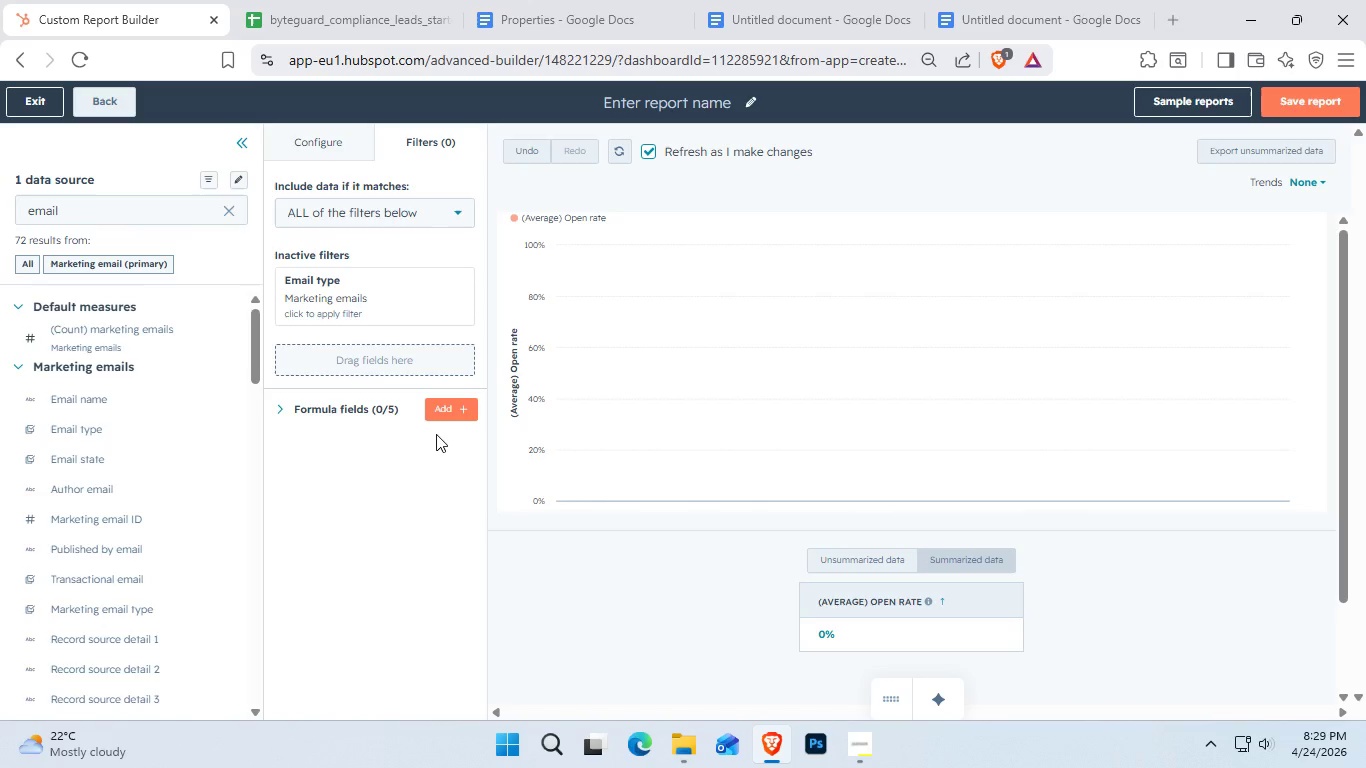 
wait(6.48)
 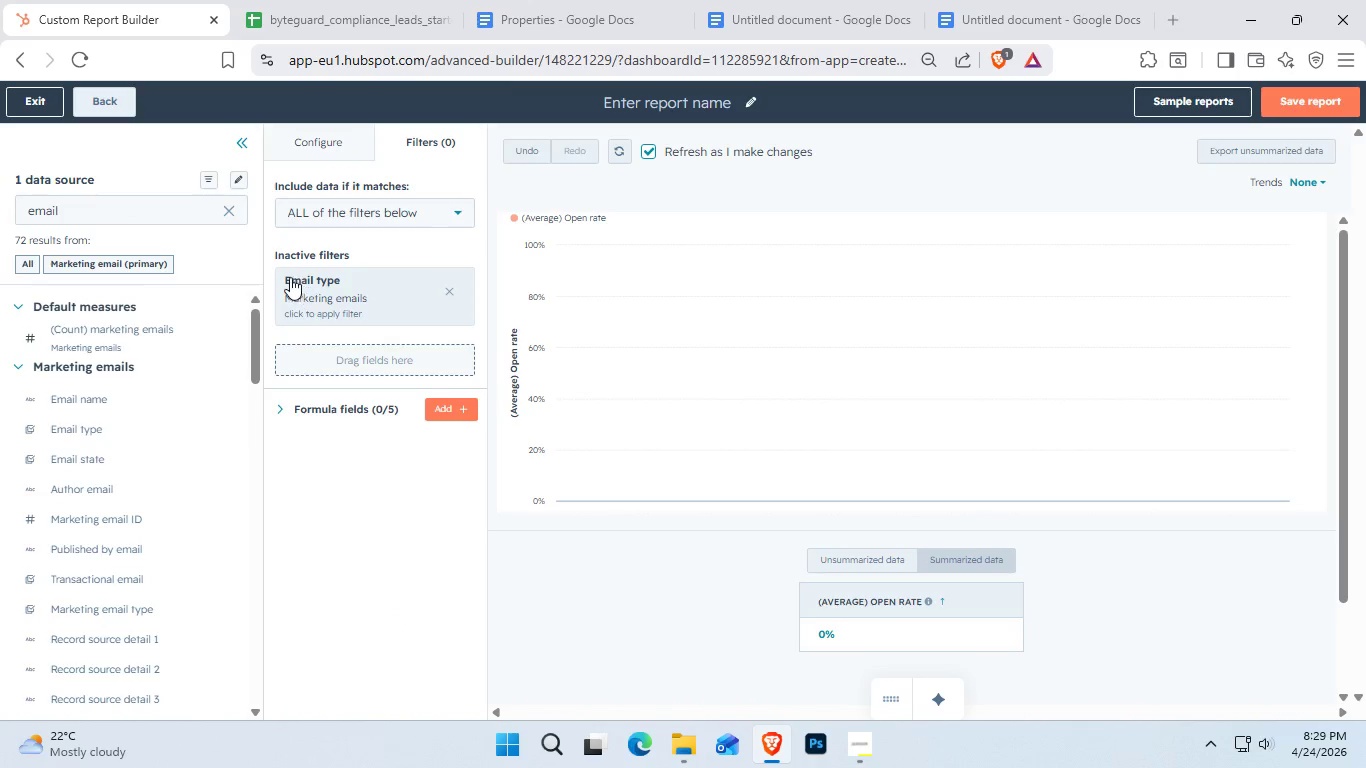 
mouse_move([439, 312])
 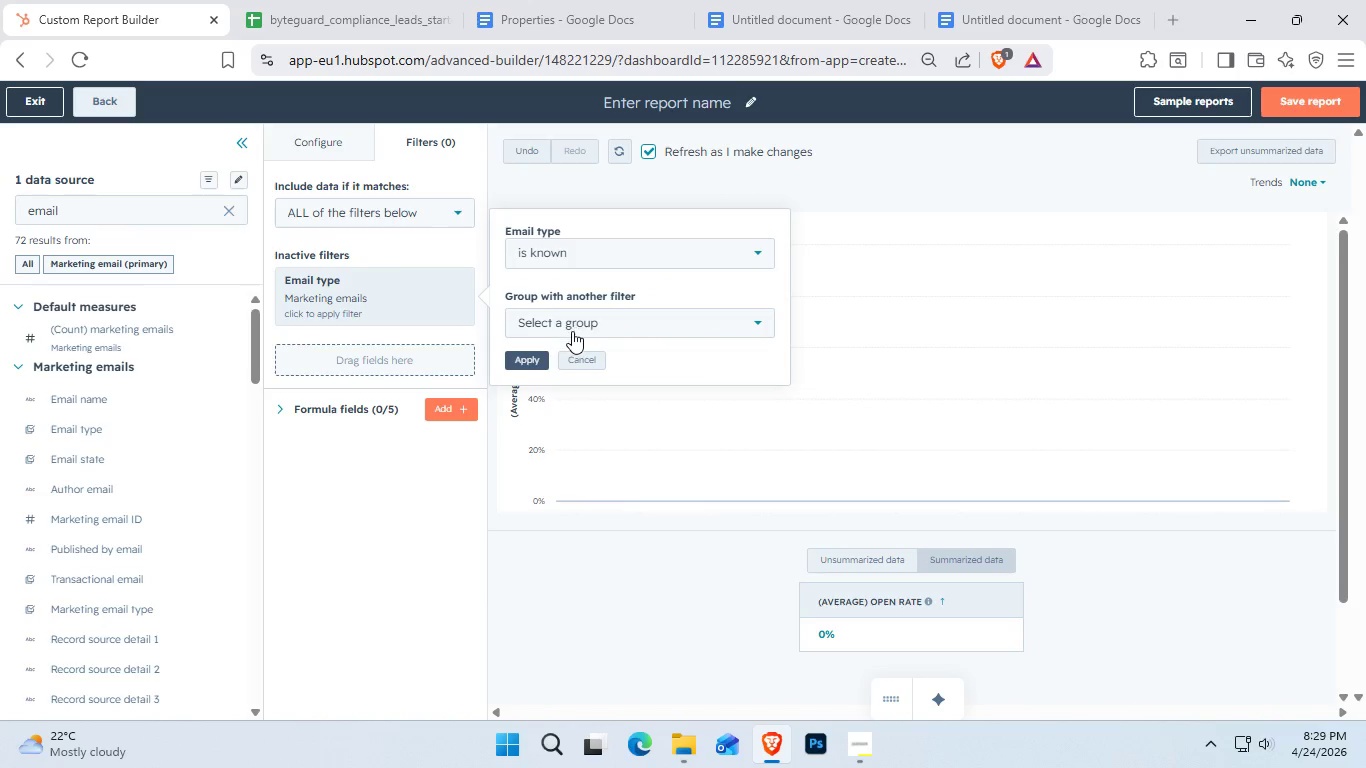 
left_click([575, 324])
 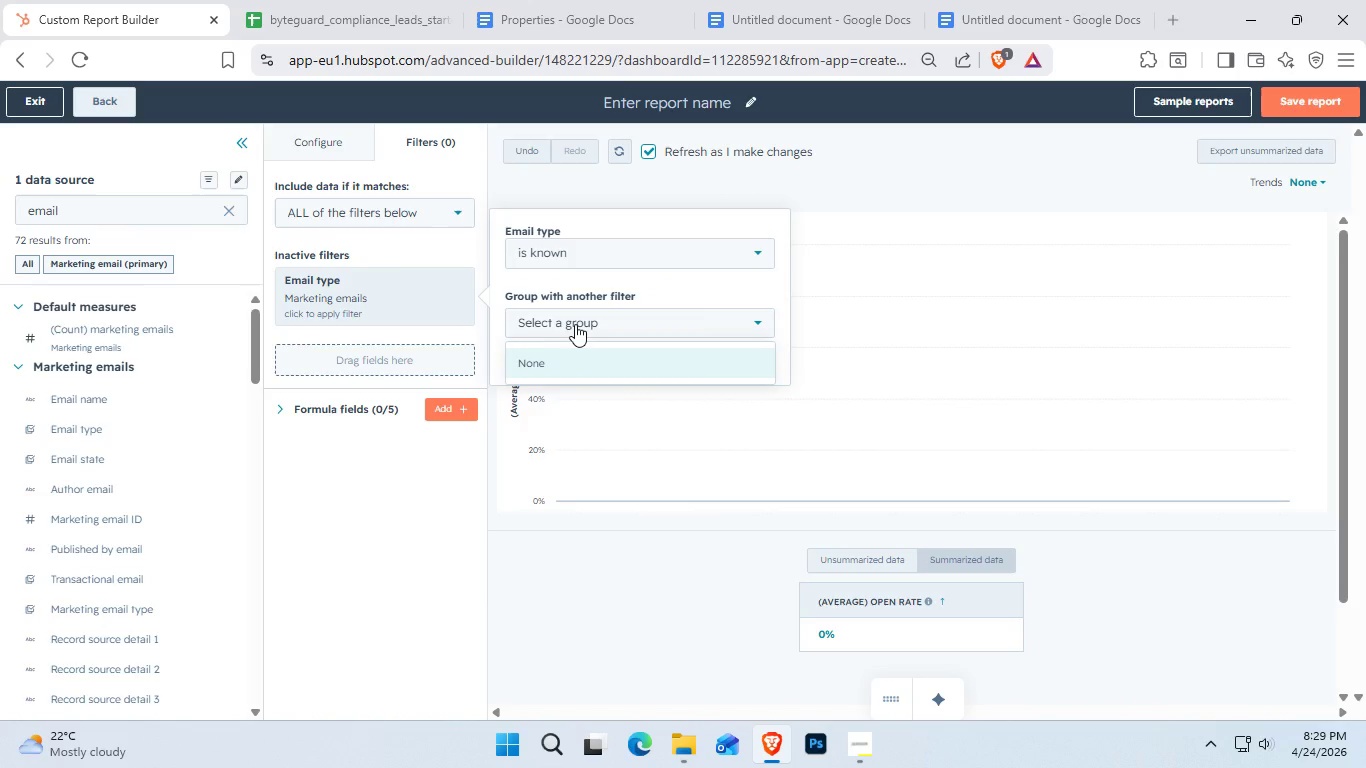 
left_click([576, 324])
 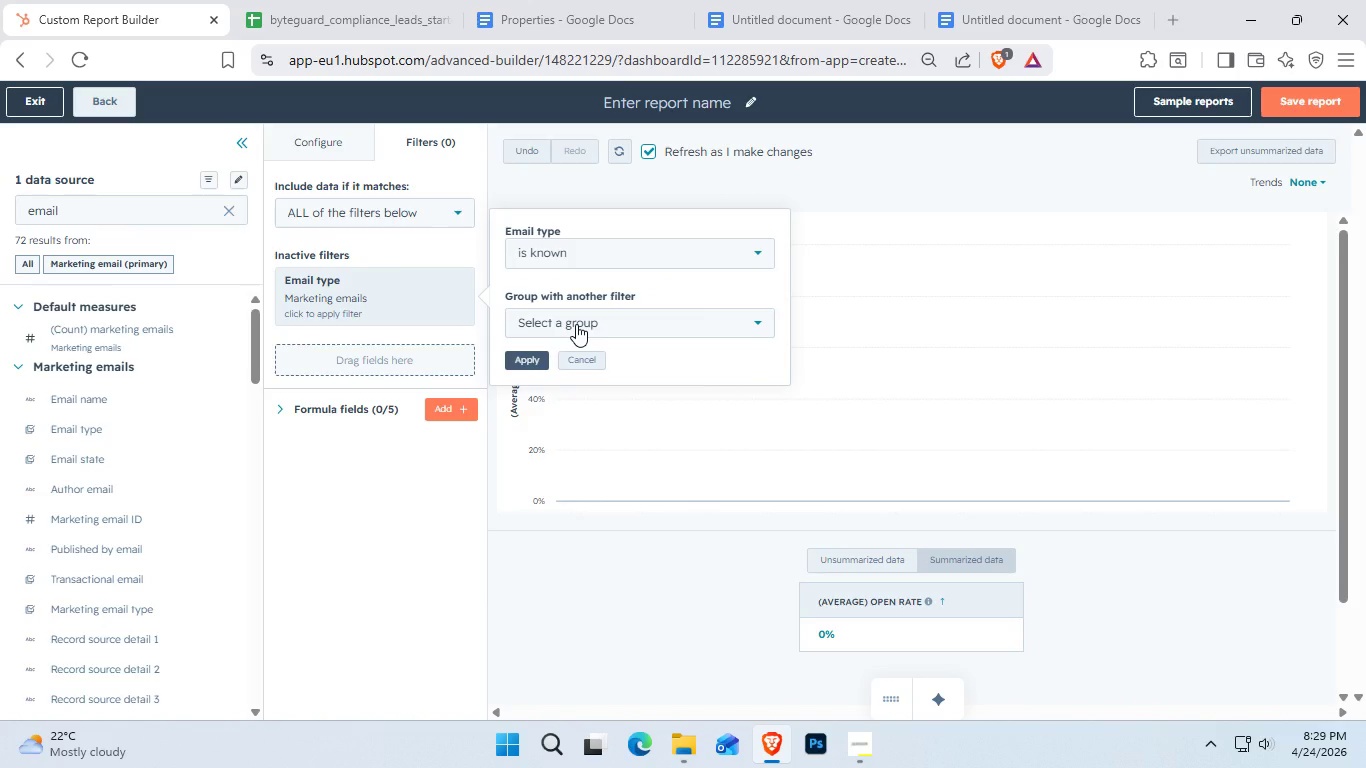 
wait(6.94)
 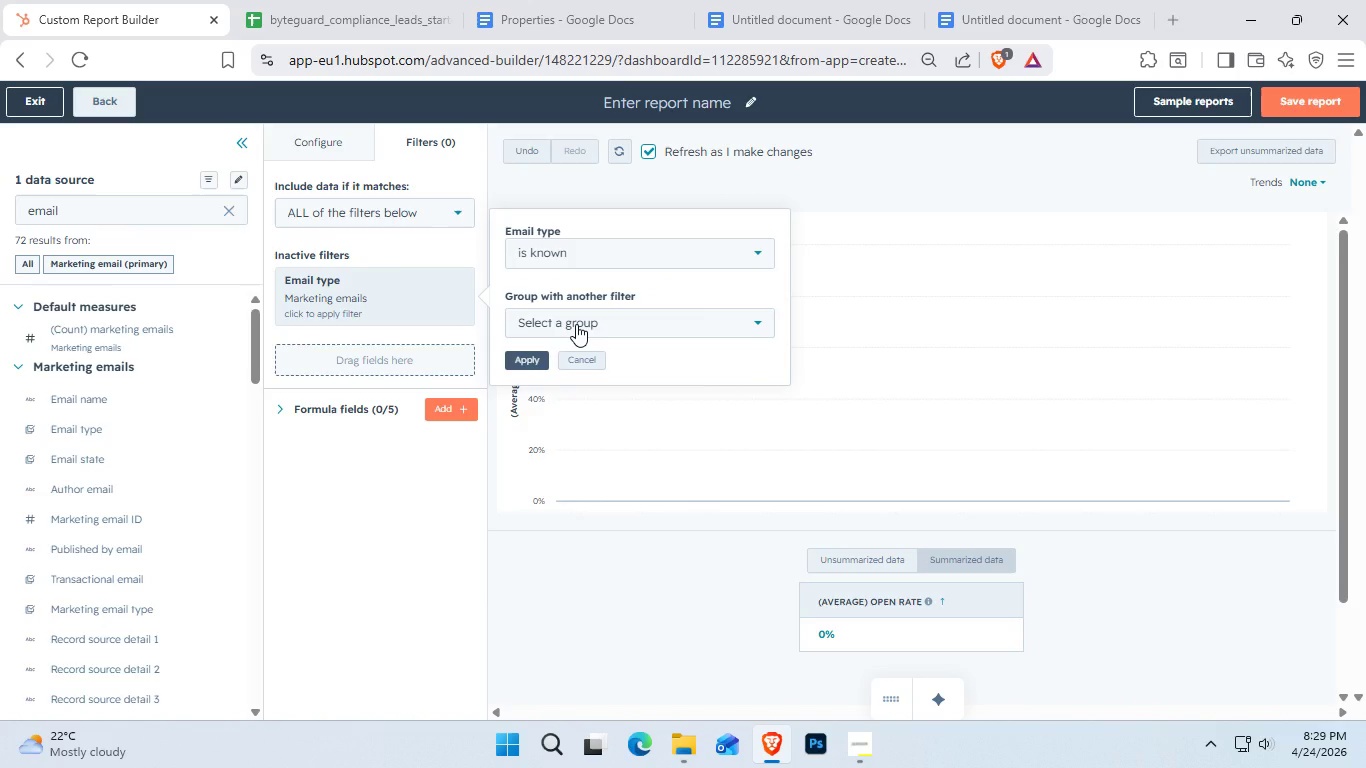 
left_click([590, 235])
 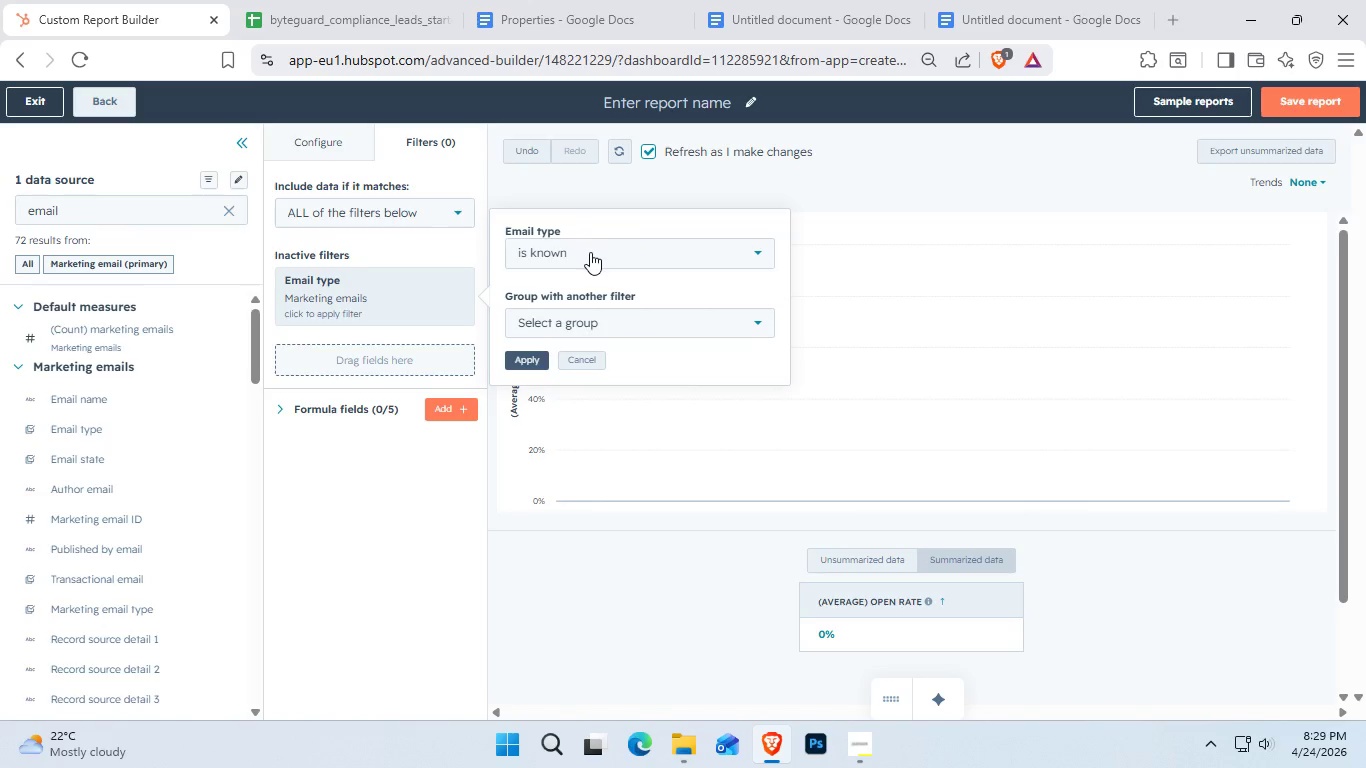 
left_click([590, 252])
 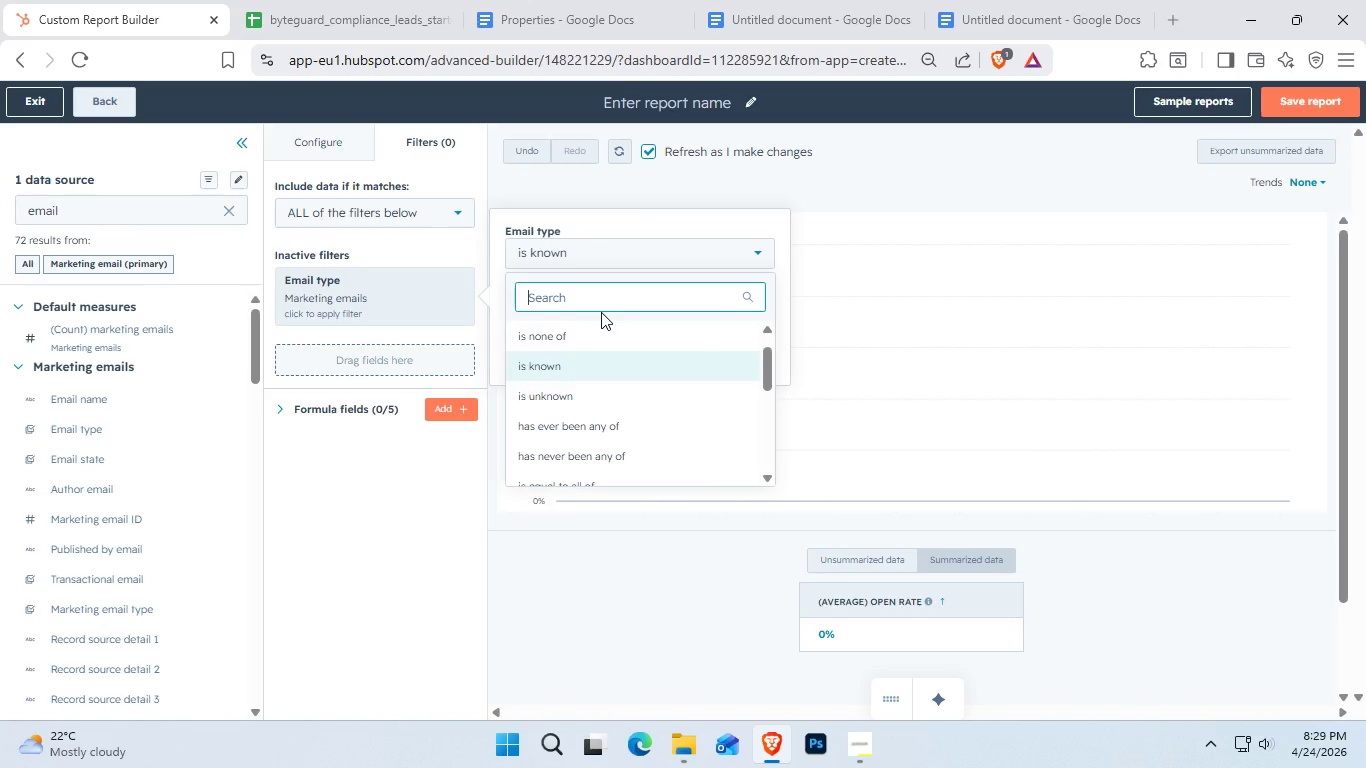 
wait(6.38)
 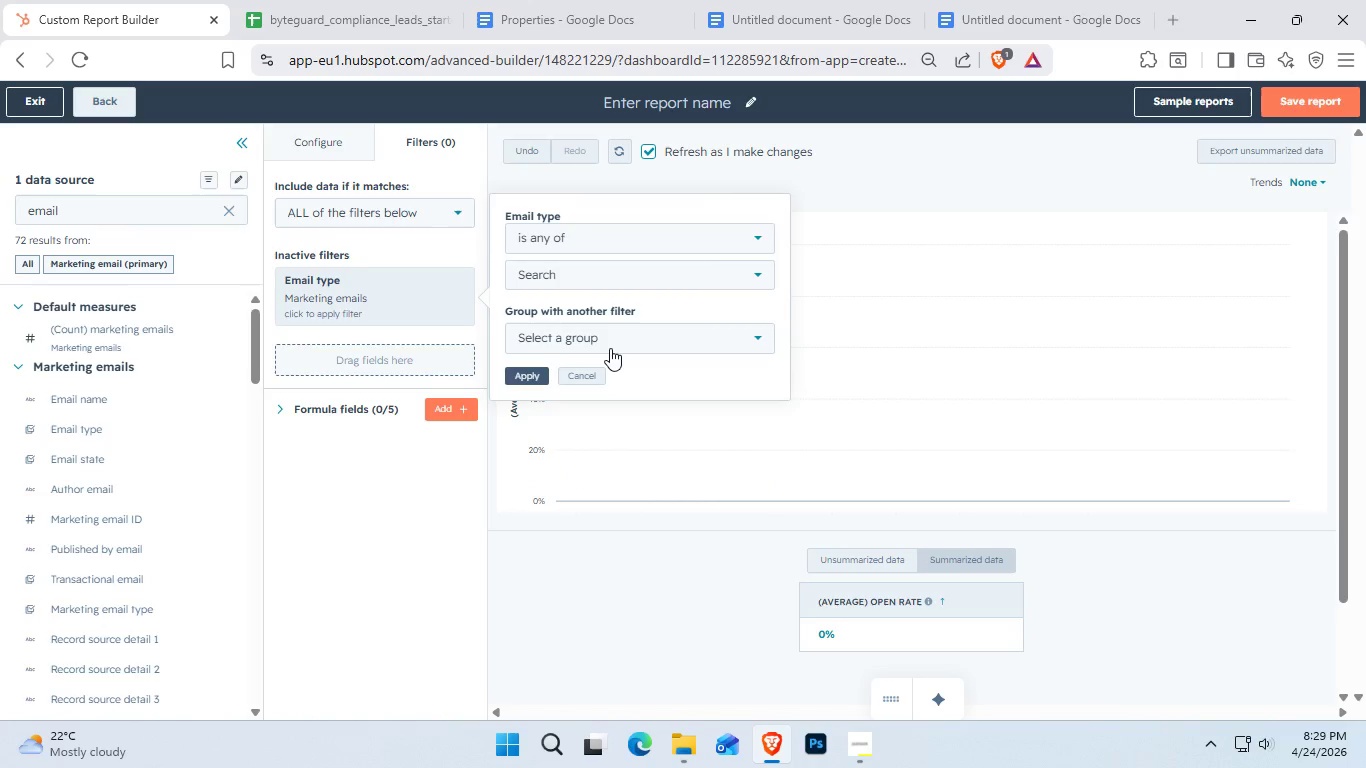 
left_click([610, 348])
 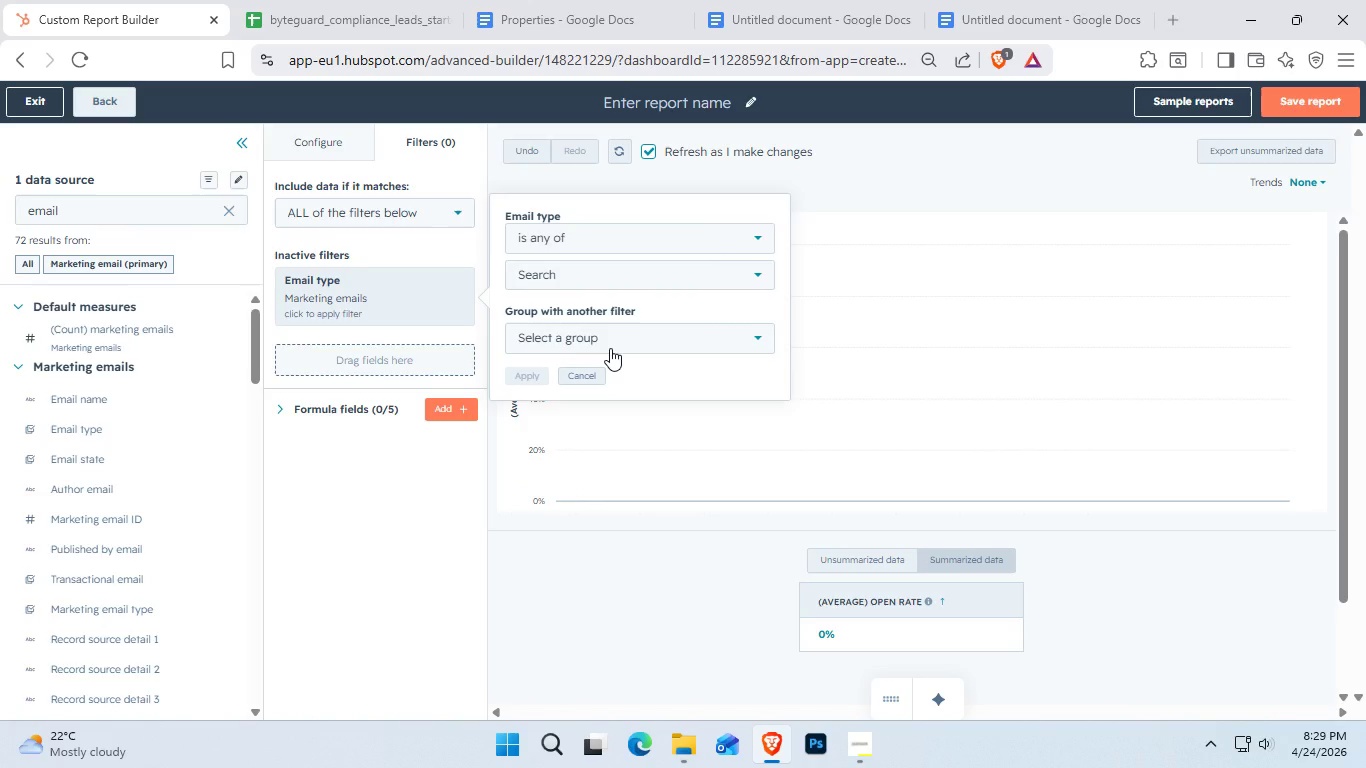 
scroll: coordinate [610, 348], scroll_direction: none, amount: 0.0
 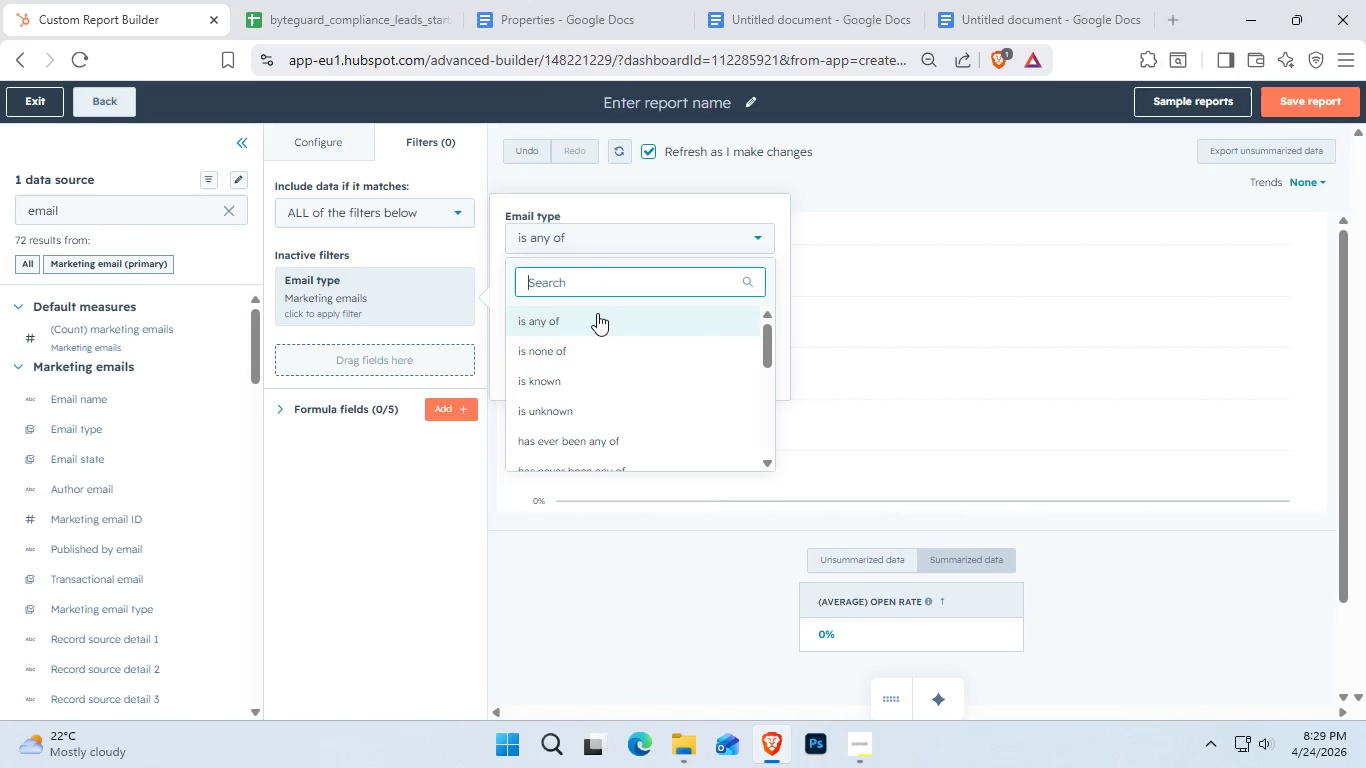 
scroll: coordinate [597, 313], scroll_direction: up, amount: 1.0
 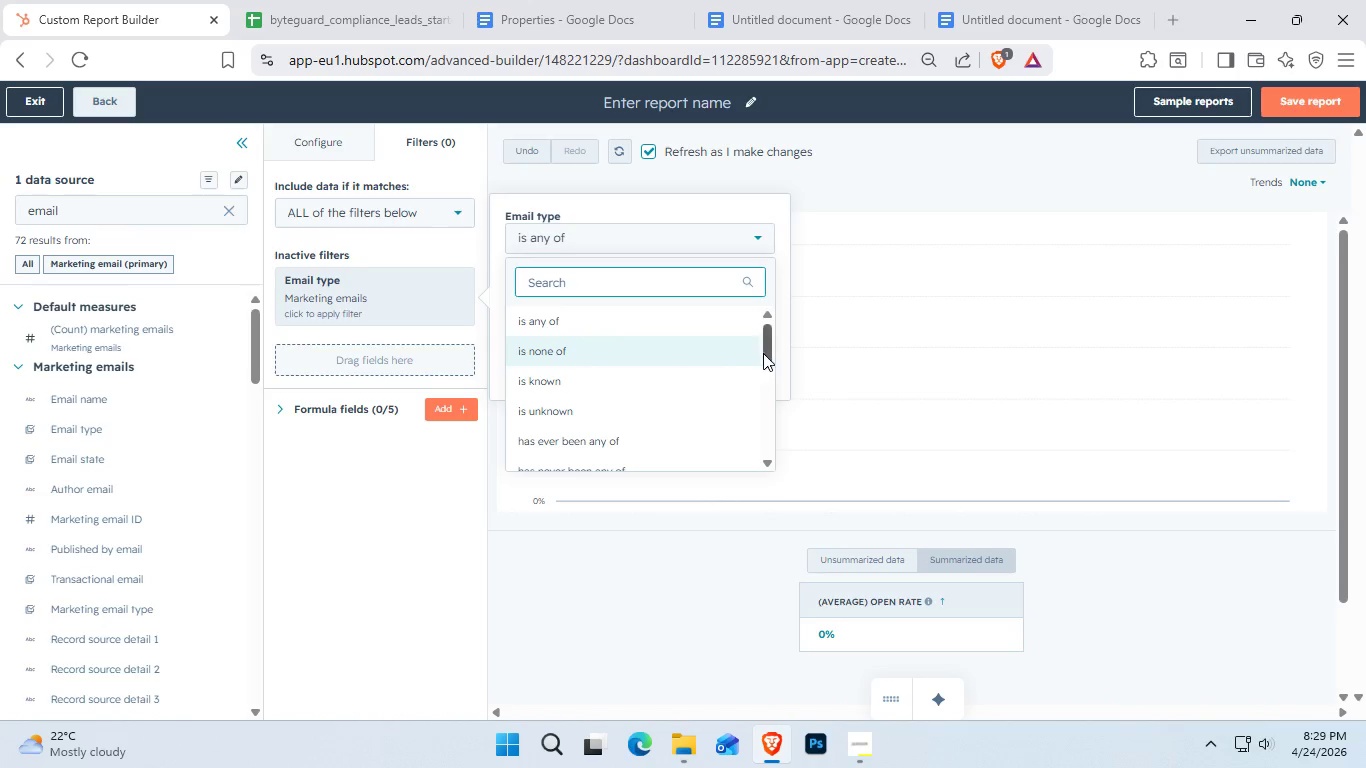 
left_click_drag(start_coordinate=[770, 353], to_coordinate=[727, 452])
 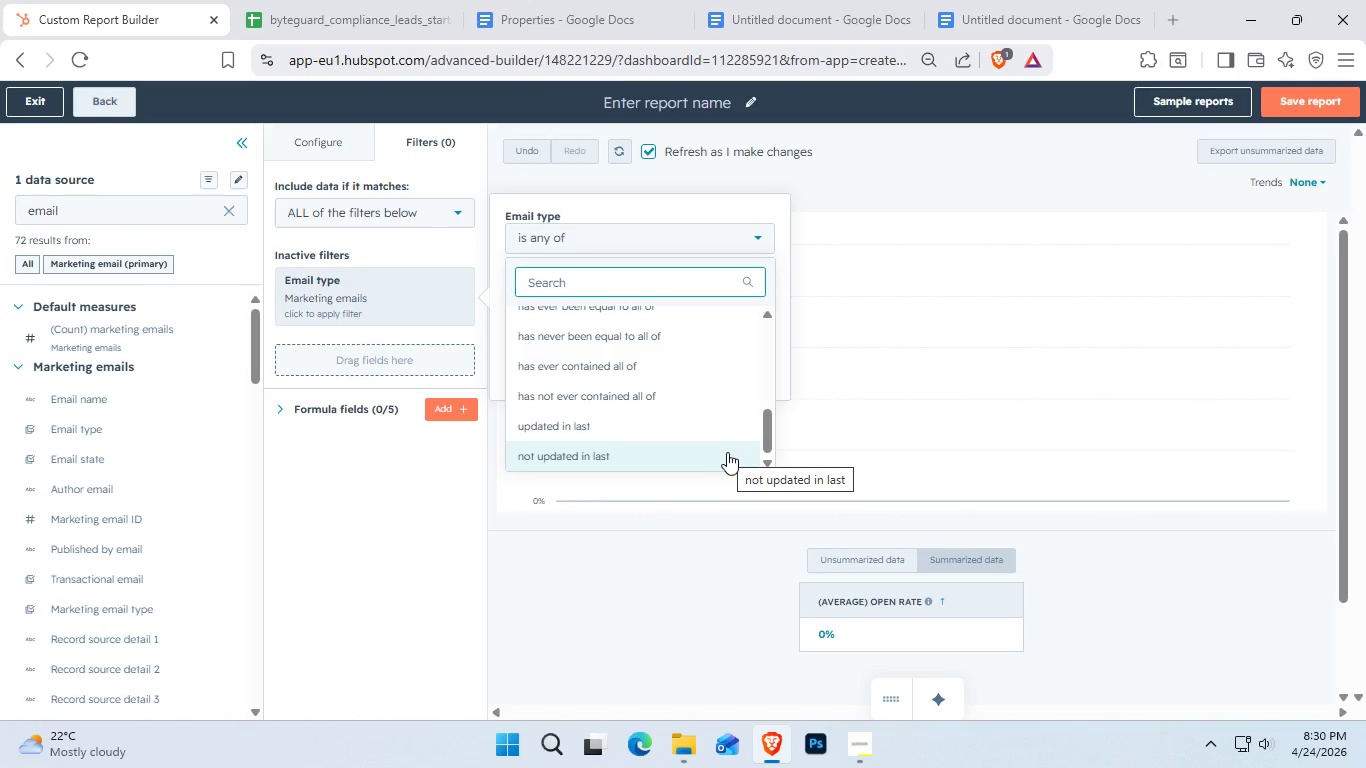 
wait(28.62)
 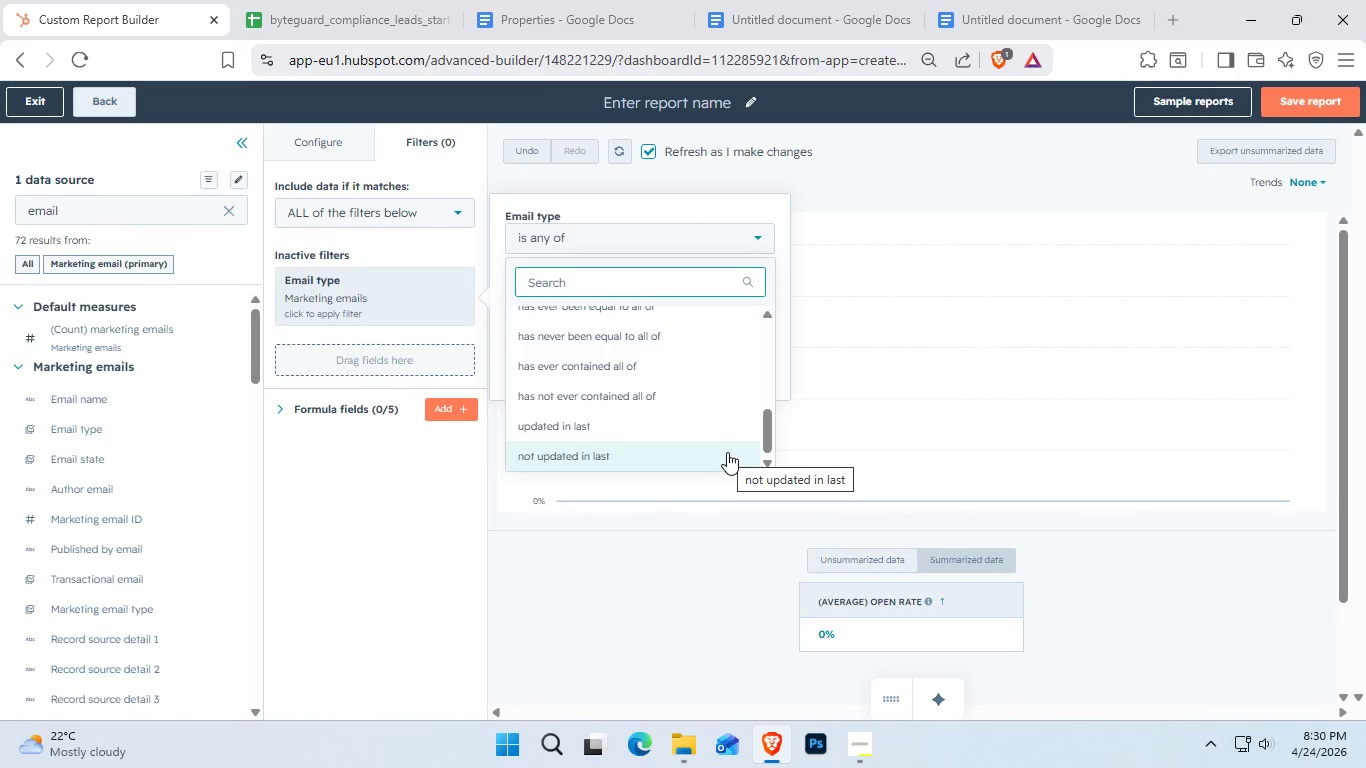 
mouse_move([682, 330])
 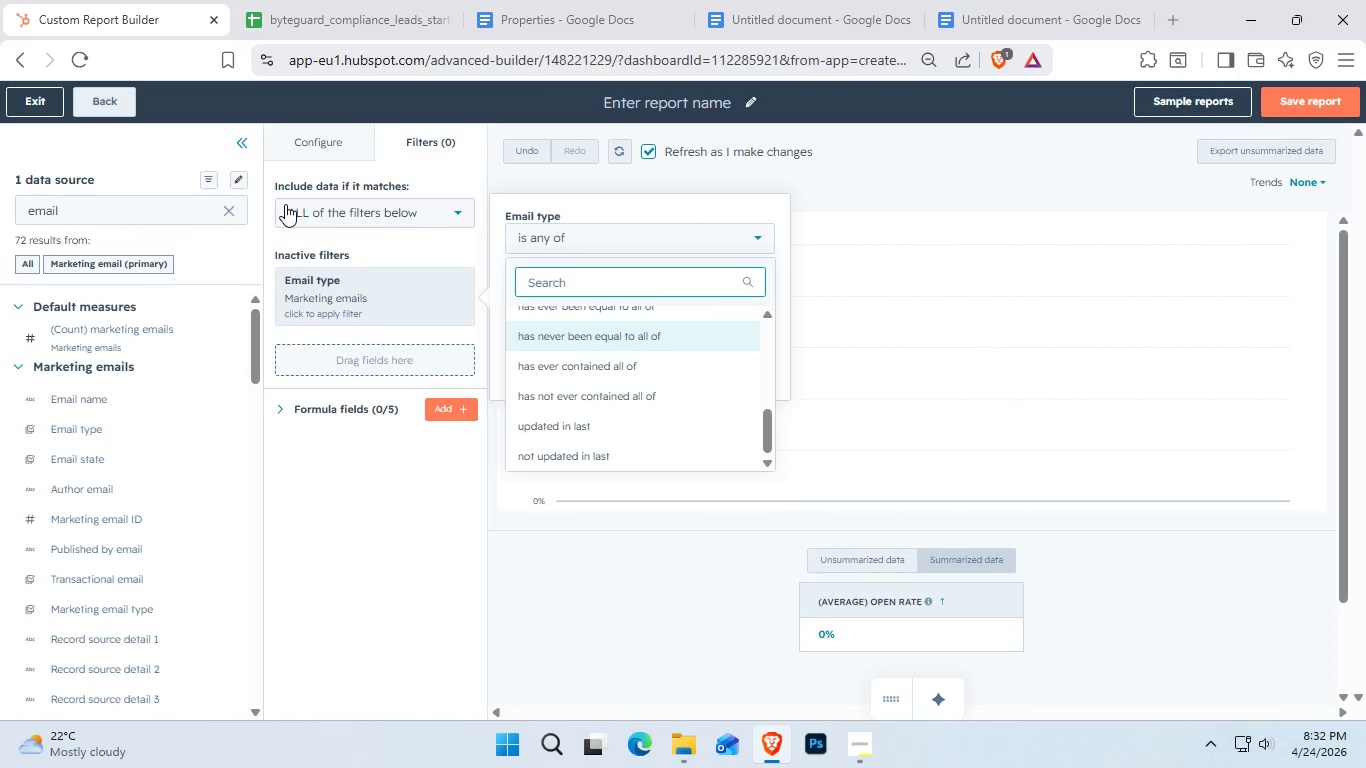 
wait(98.2)
 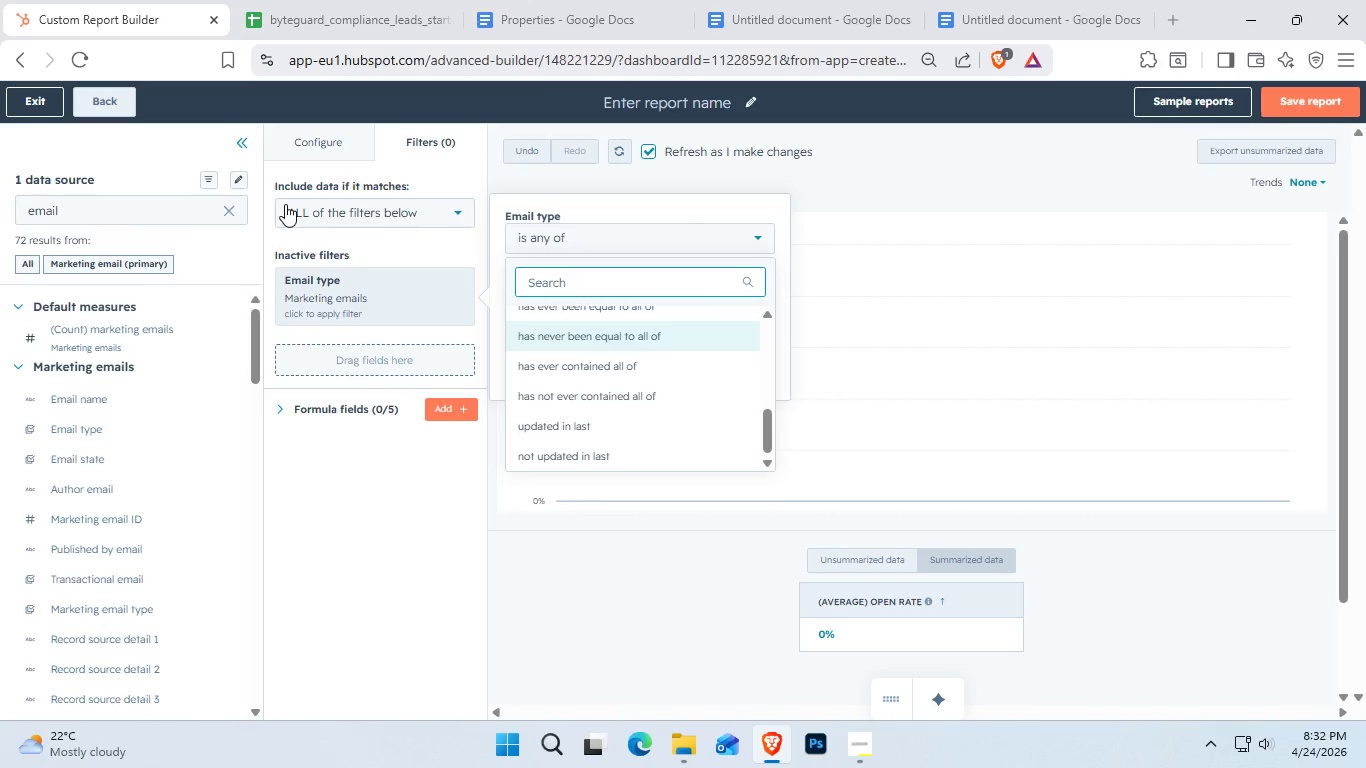 
scroll: coordinate [644, 416], scroll_direction: up, amount: 2.0
 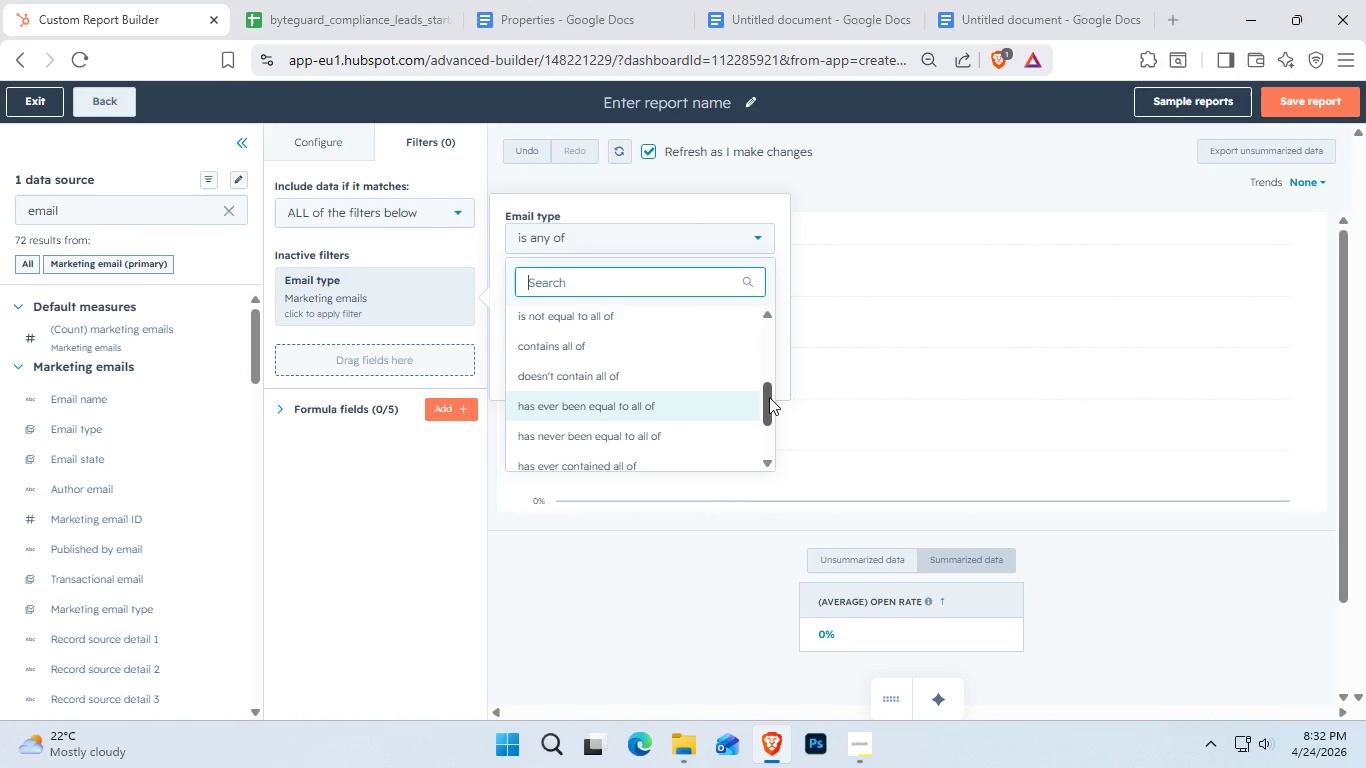 
left_click_drag(start_coordinate=[769, 397], to_coordinate=[751, 354])
 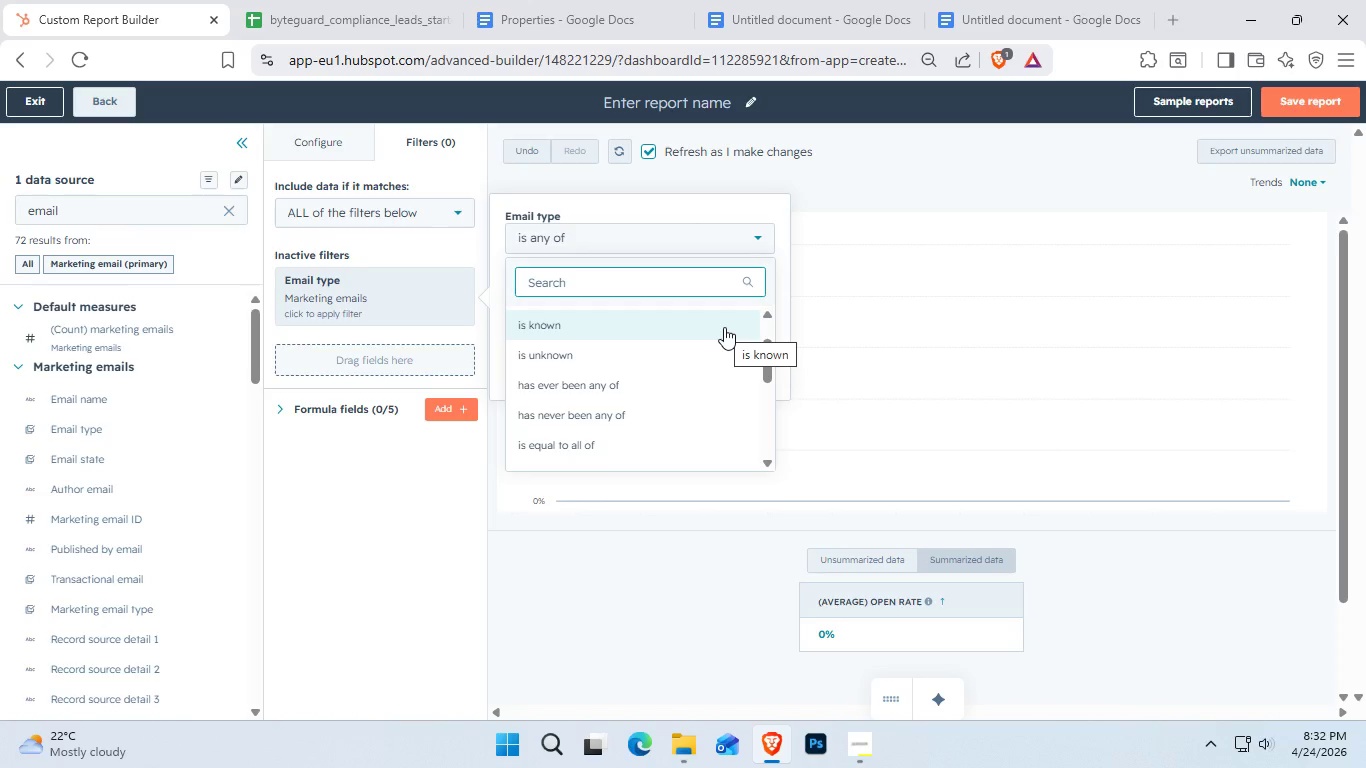 
wait(47.02)
 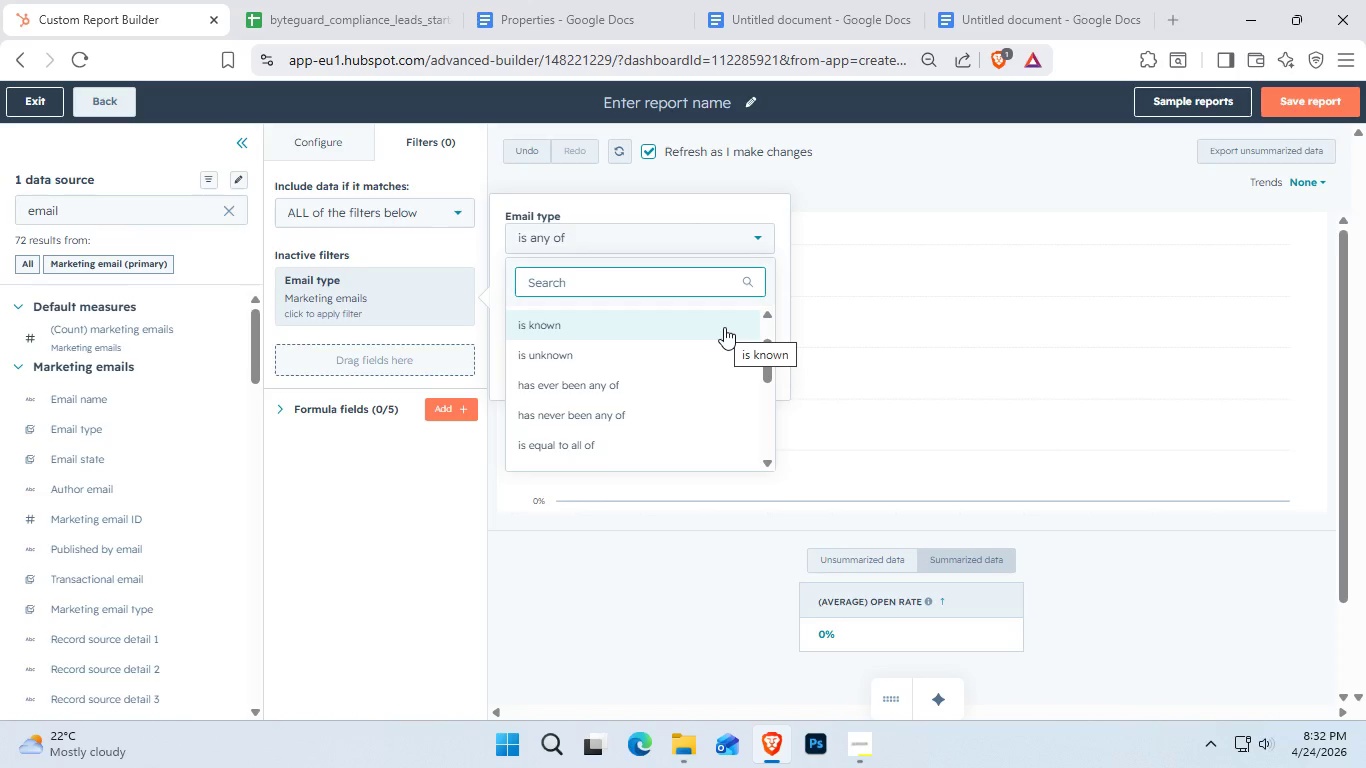 
scroll: coordinate [666, 357], scroll_direction: none, amount: 0.0
 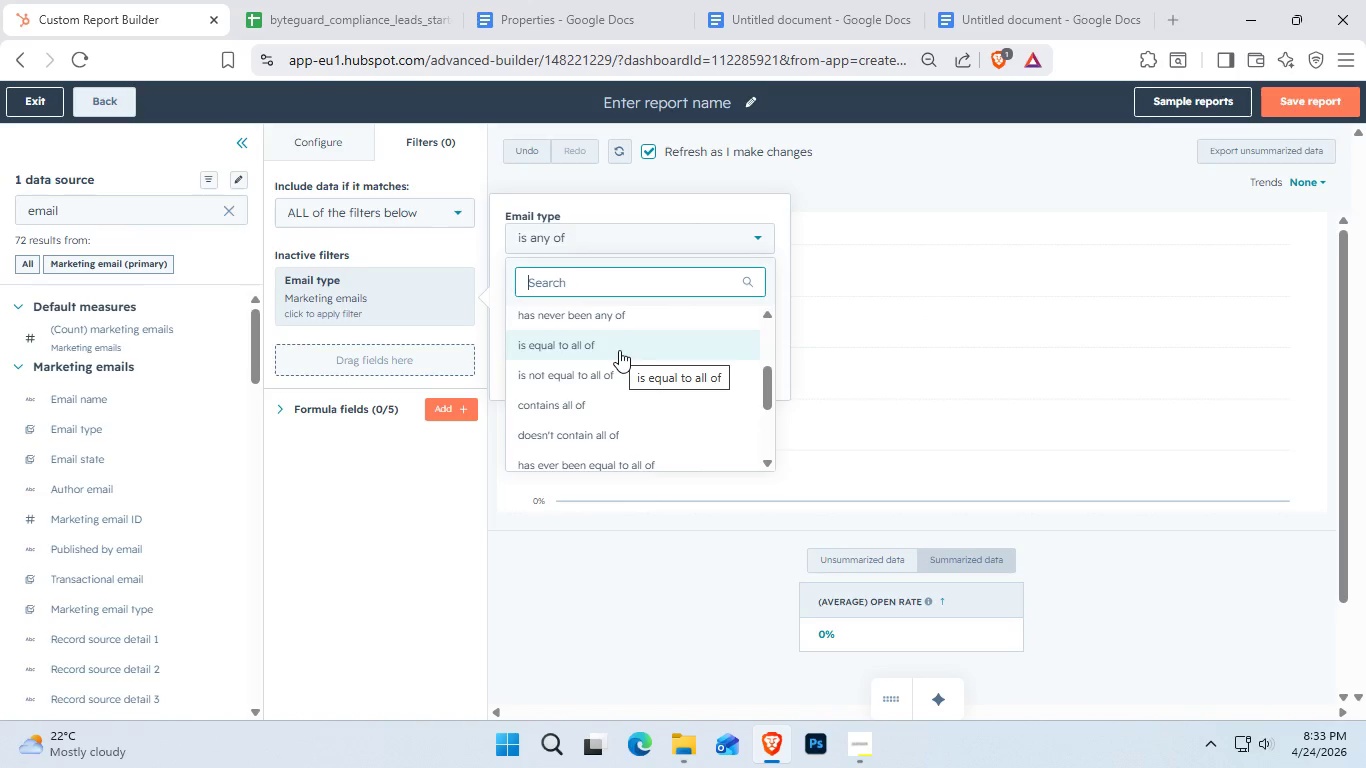 
wait(8.03)
 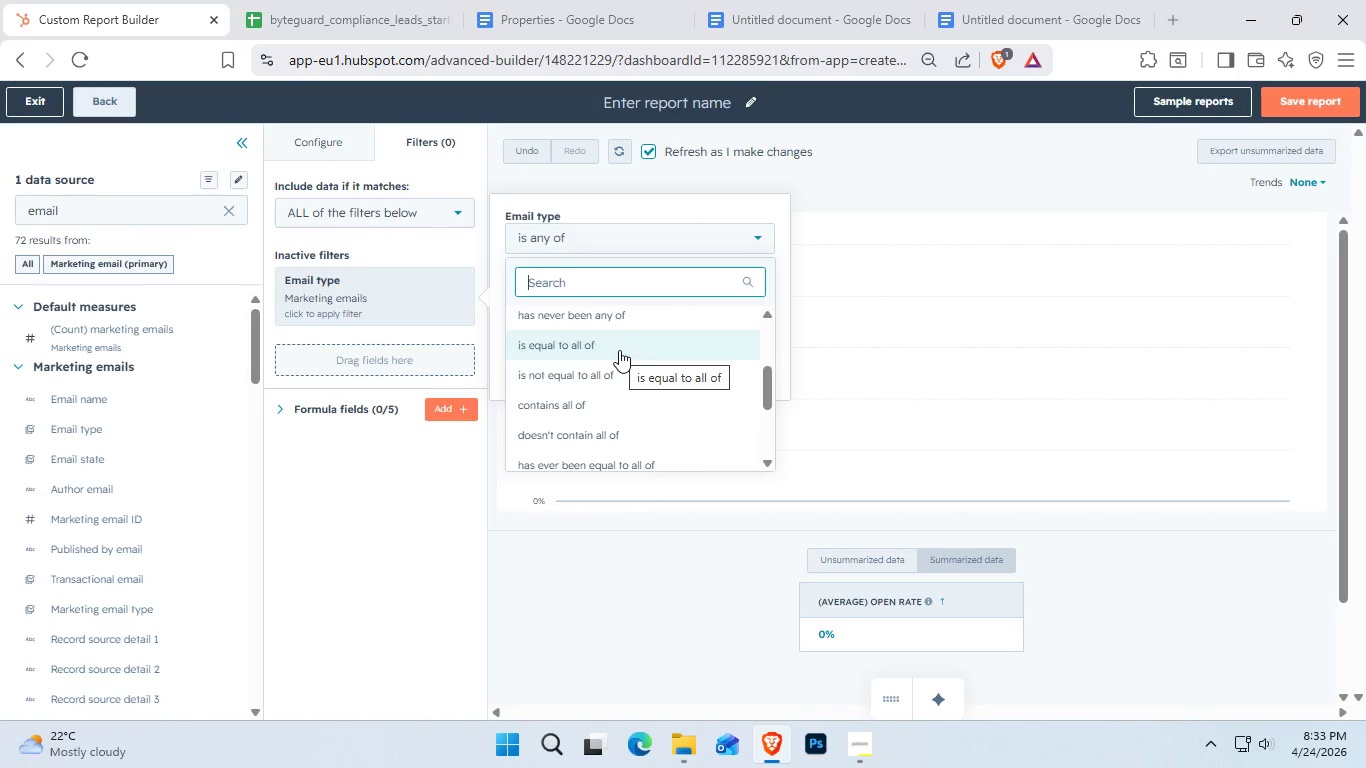 
scroll: coordinate [629, 409], scroll_direction: none, amount: 0.0
 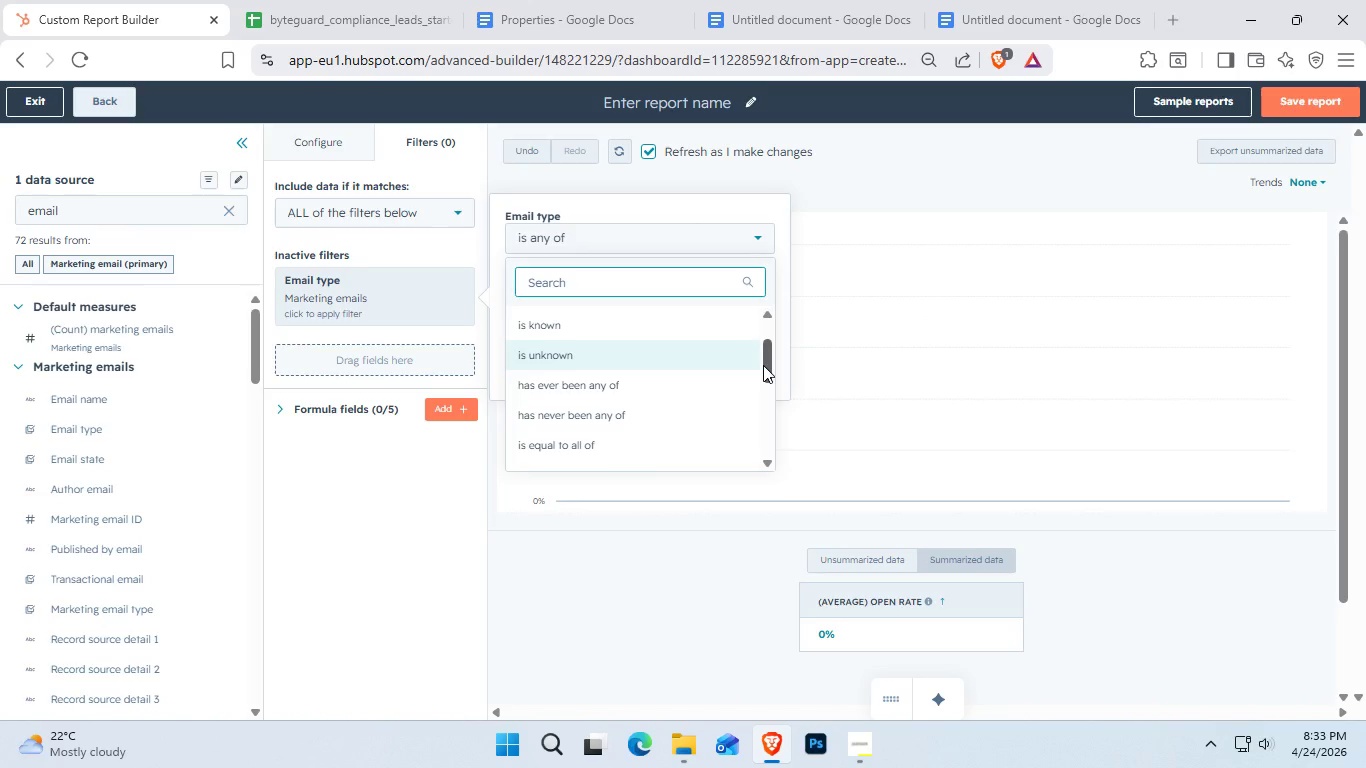 
left_click_drag(start_coordinate=[763, 365], to_coordinate=[768, 373])
 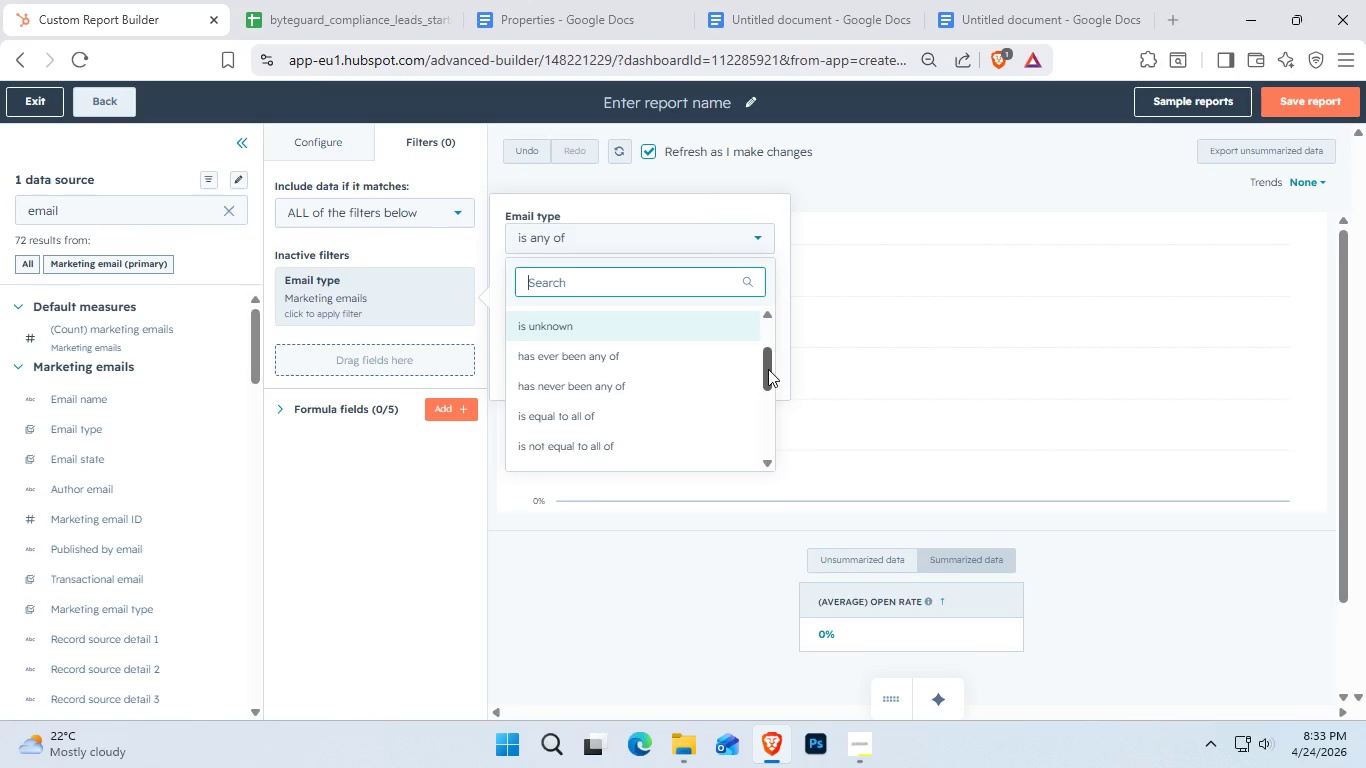 
wait(14.44)
 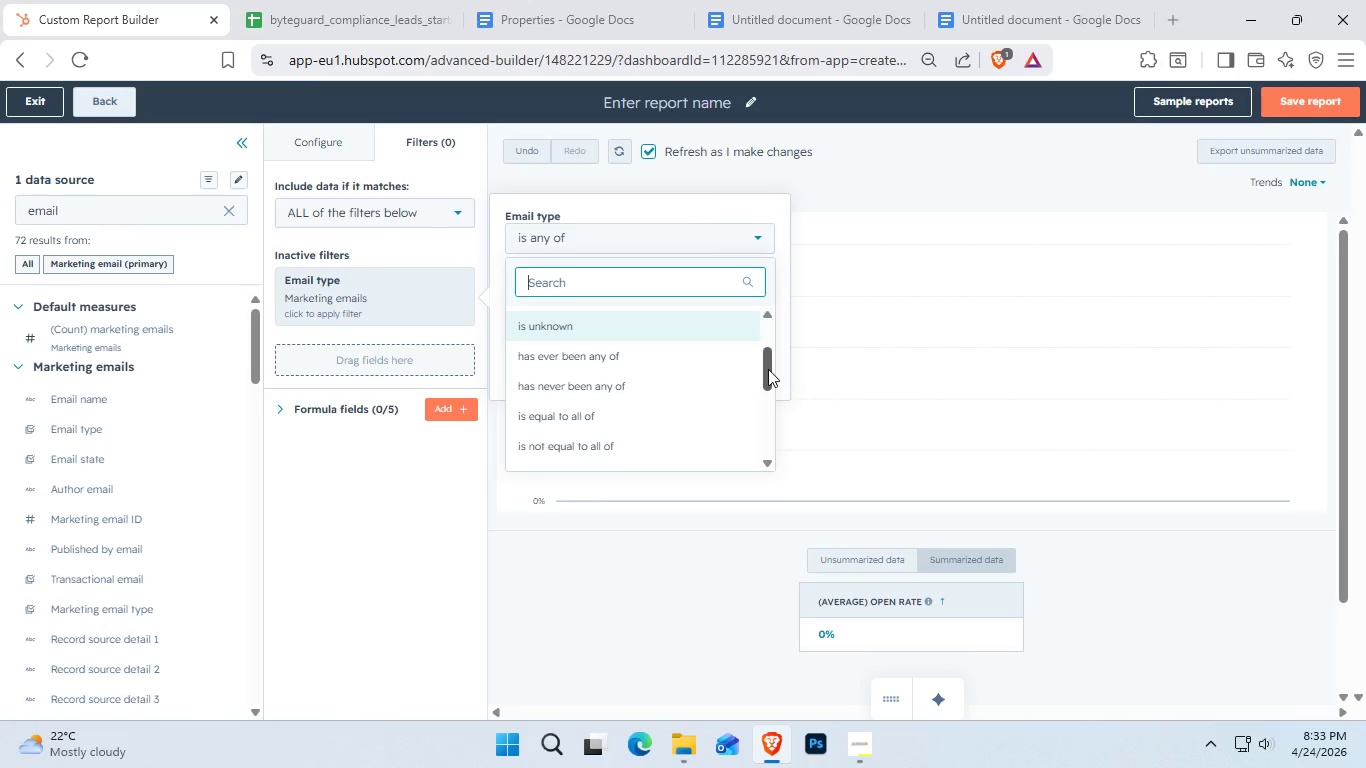 
left_click_drag(start_coordinate=[768, 366], to_coordinate=[775, 386])
 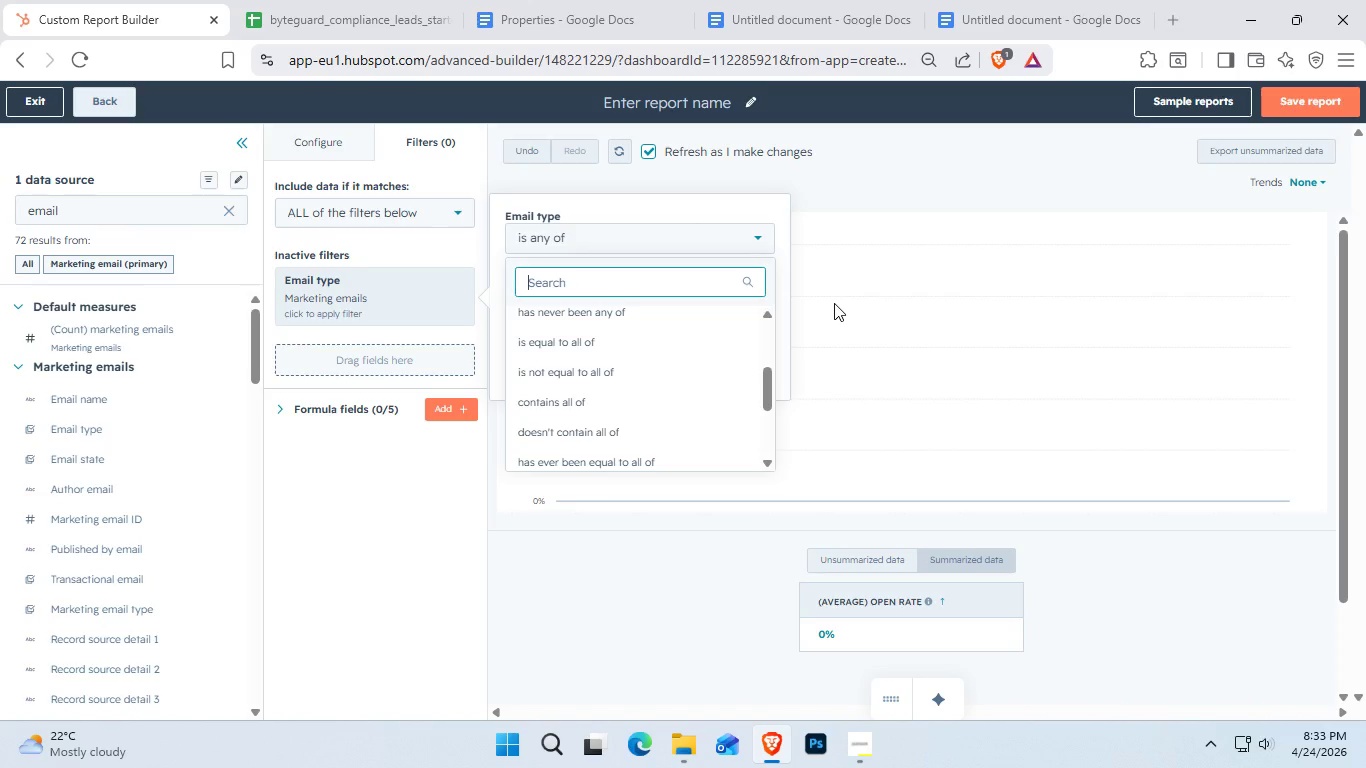 
wait(15.69)
 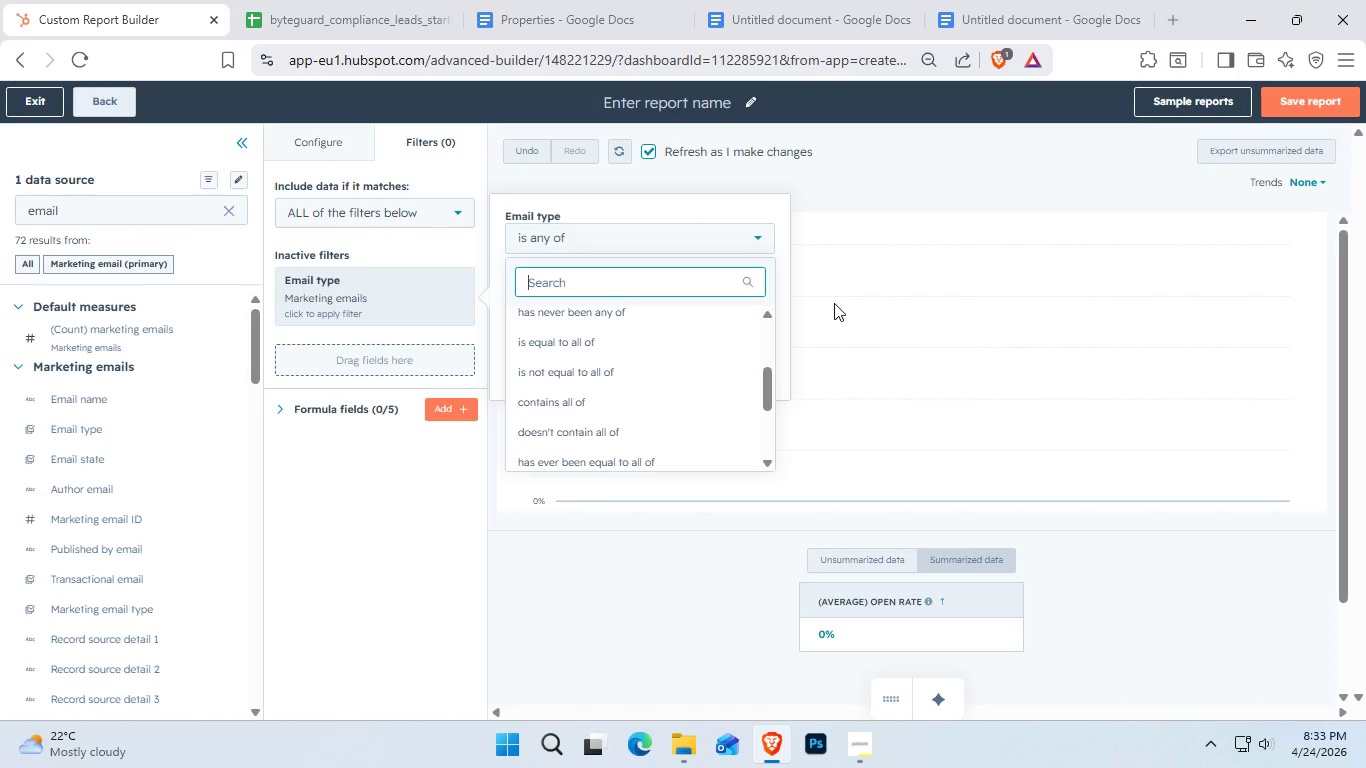 
left_click_drag(start_coordinate=[767, 382], to_coordinate=[756, 407])
 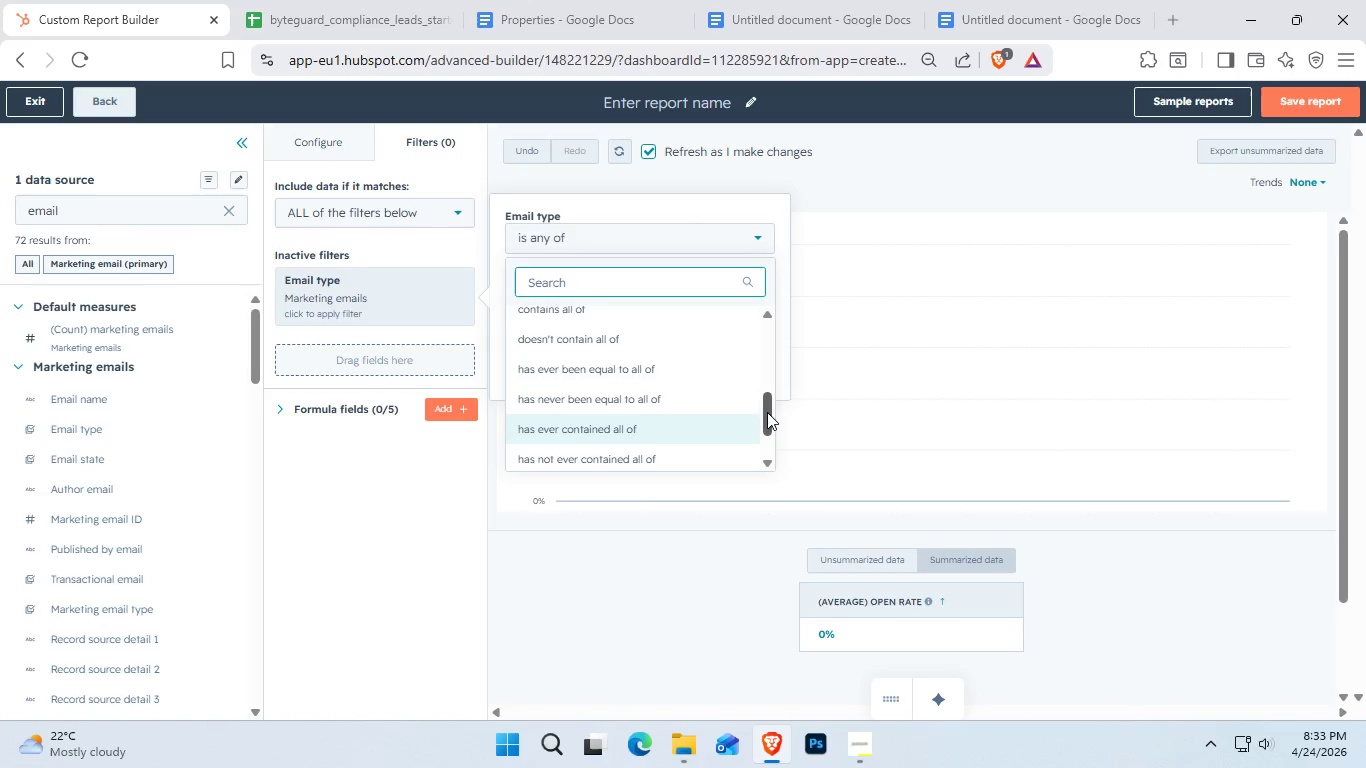 
left_click_drag(start_coordinate=[770, 412], to_coordinate=[769, 434])
 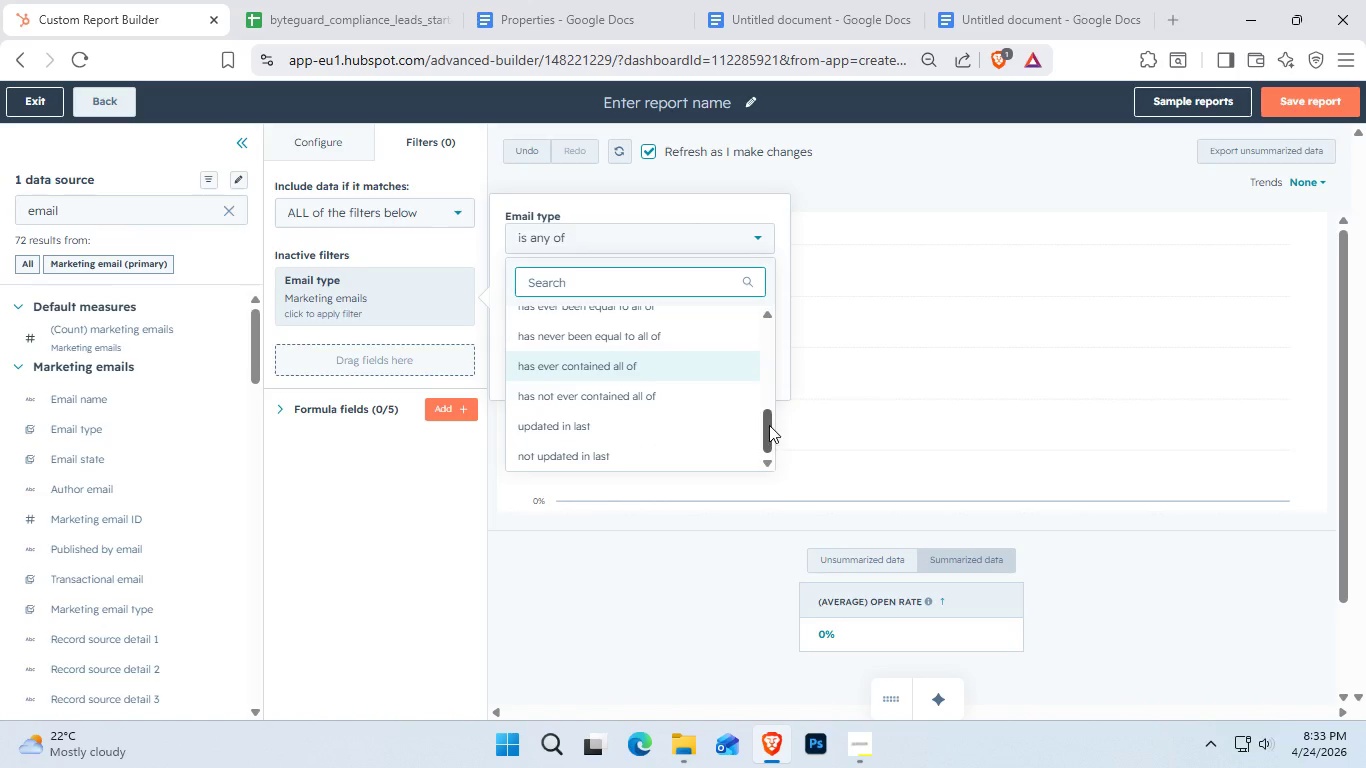 
mouse_move([750, 407])
 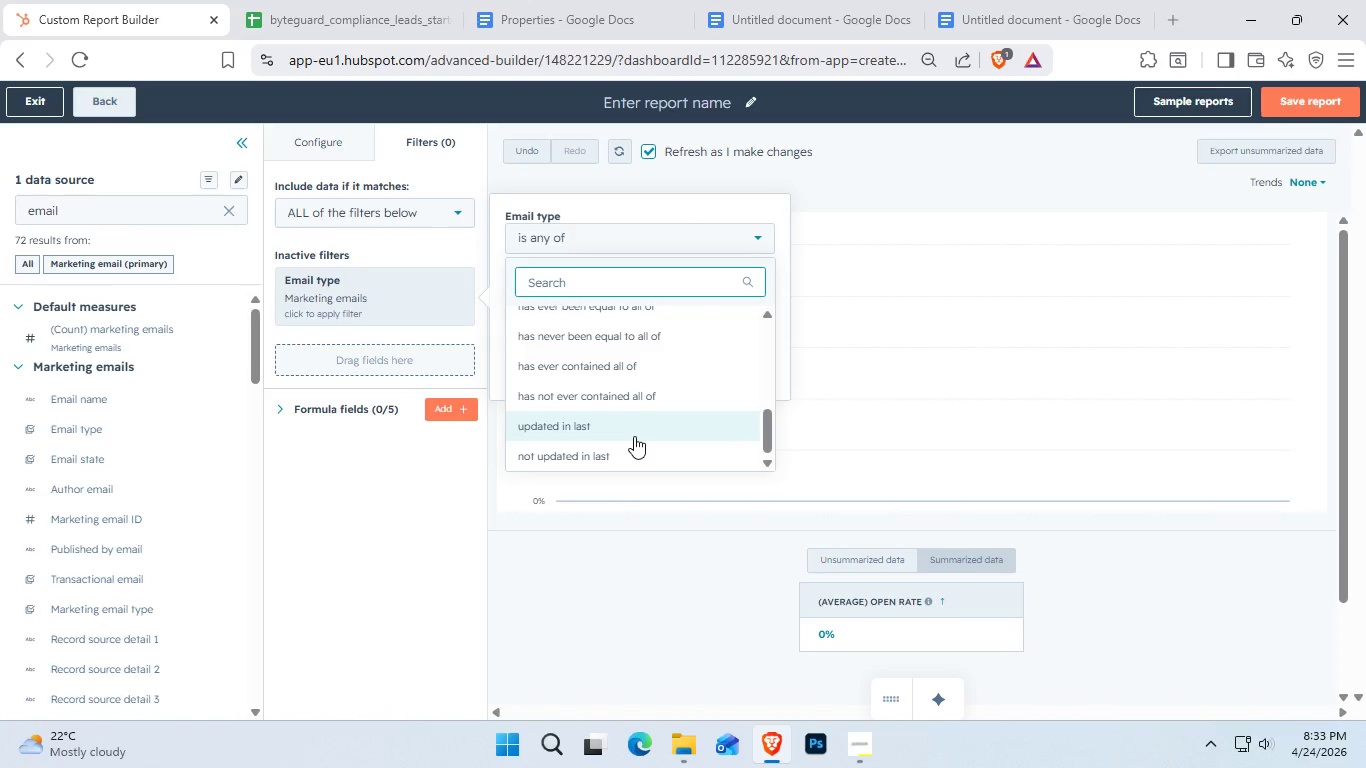 
scroll: coordinate [840, 490], scroll_direction: none, amount: 0.0
 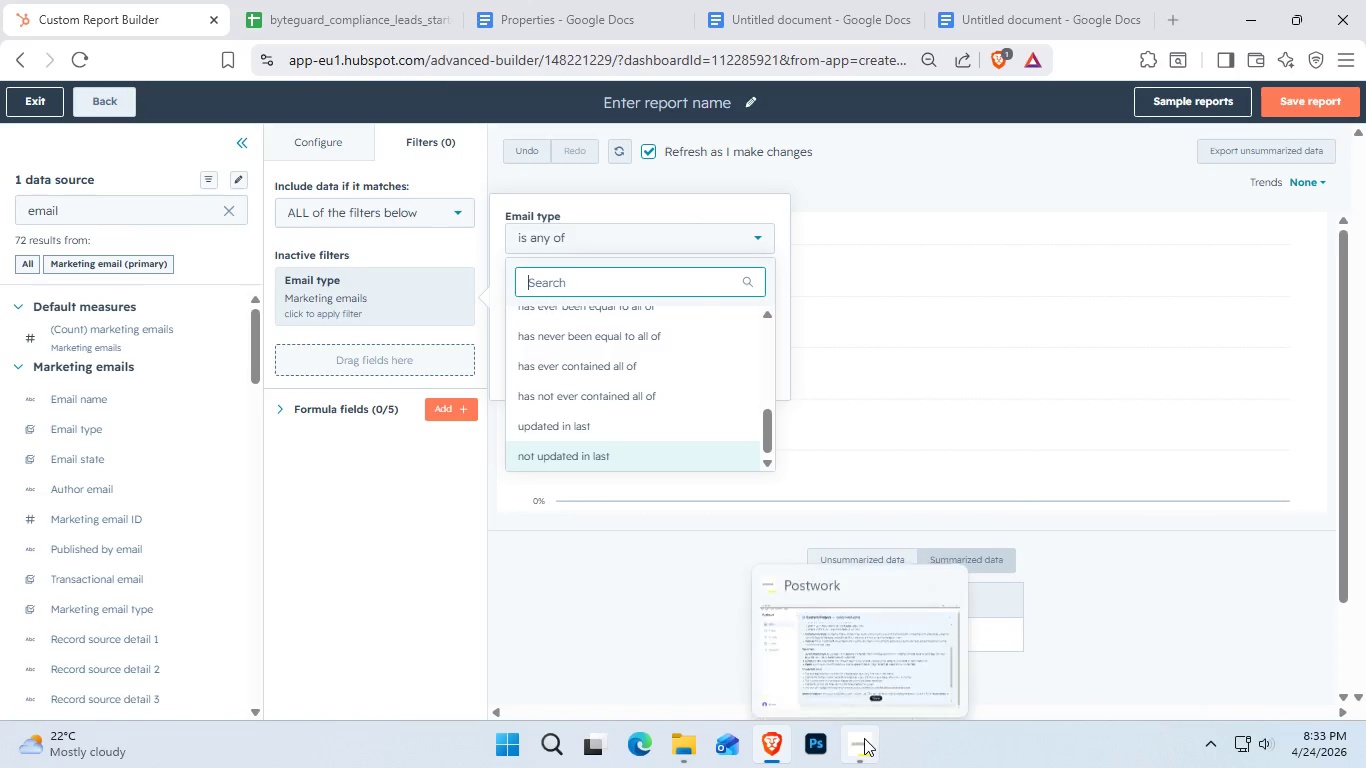 
left_click([858, 717])
 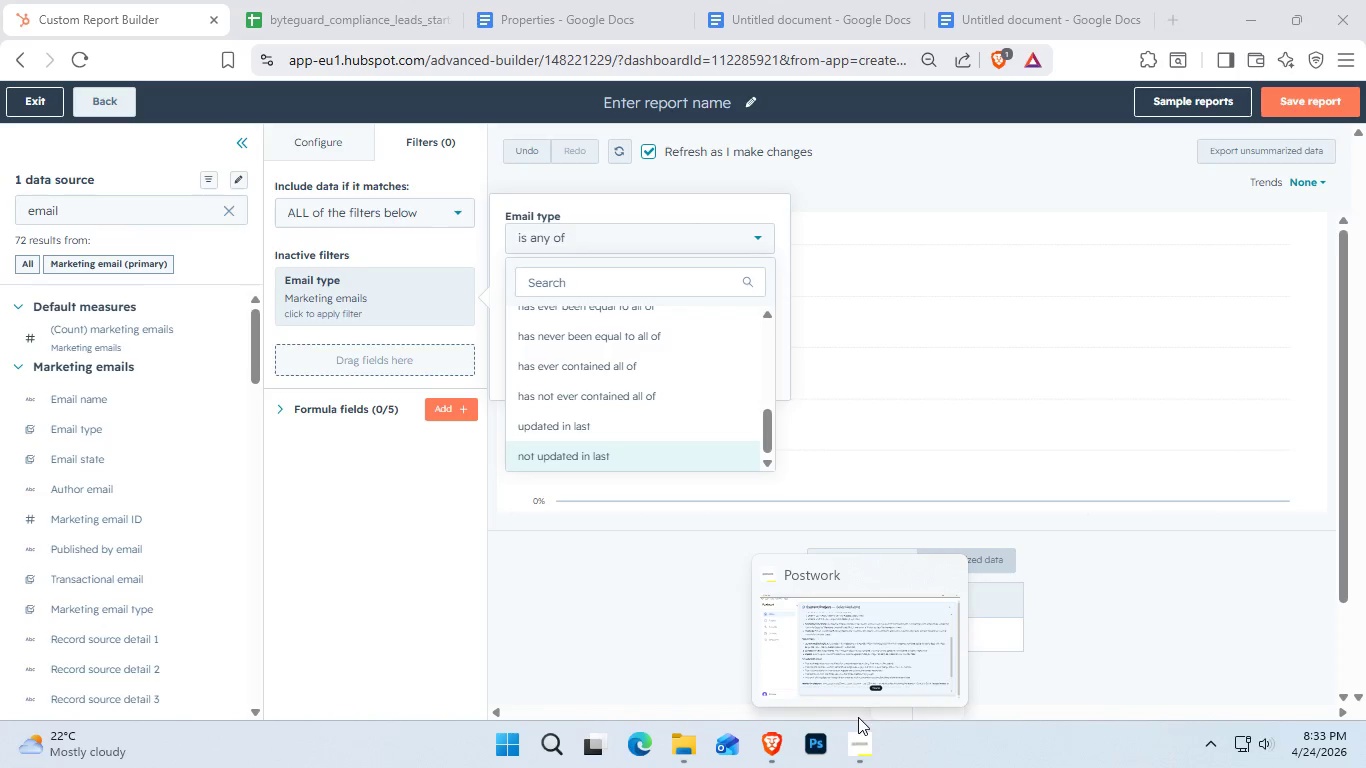 
left_click([861, 700])